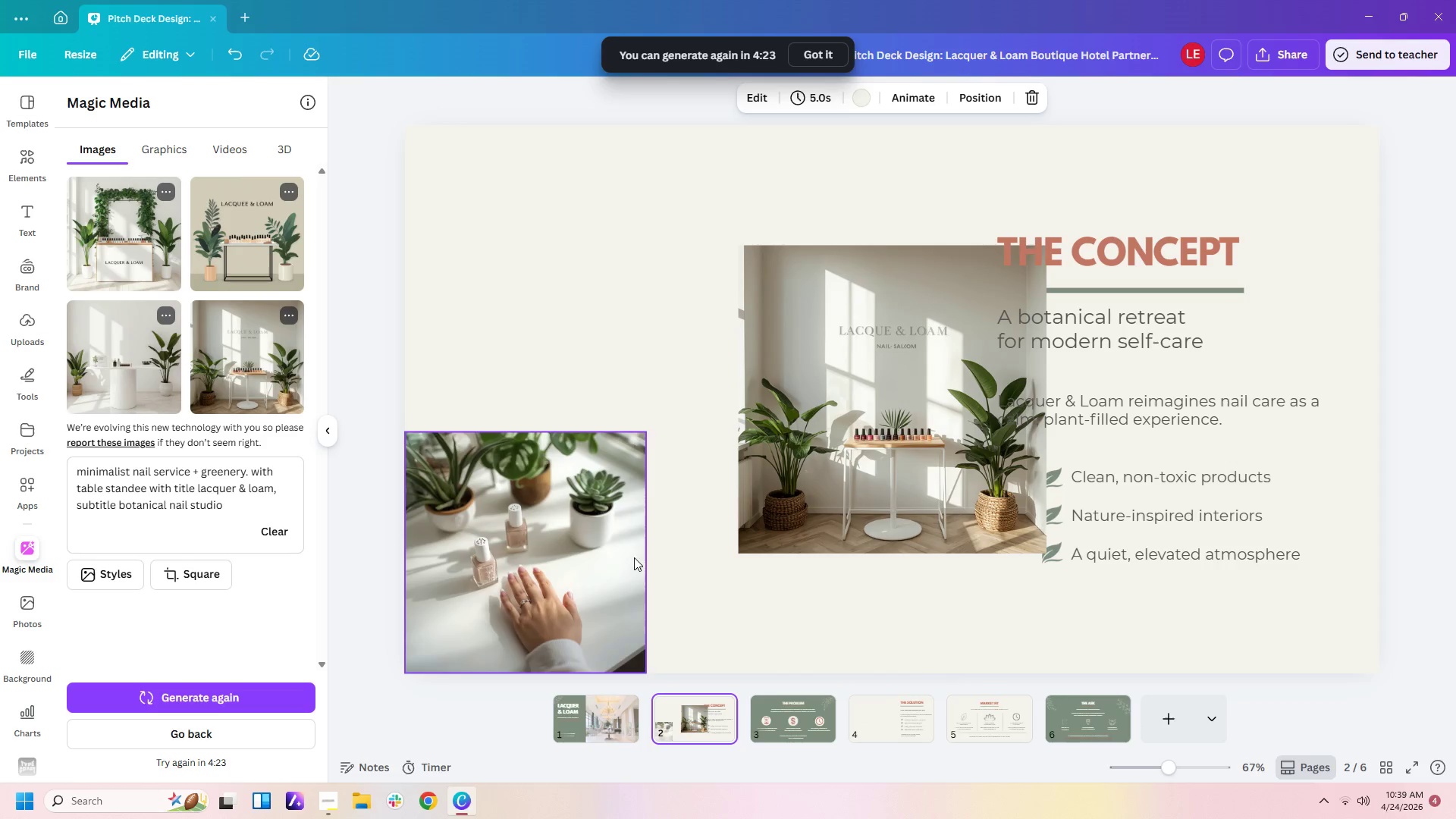 
left_click_drag(start_coordinate=[564, 570], to_coordinate=[918, 721])
 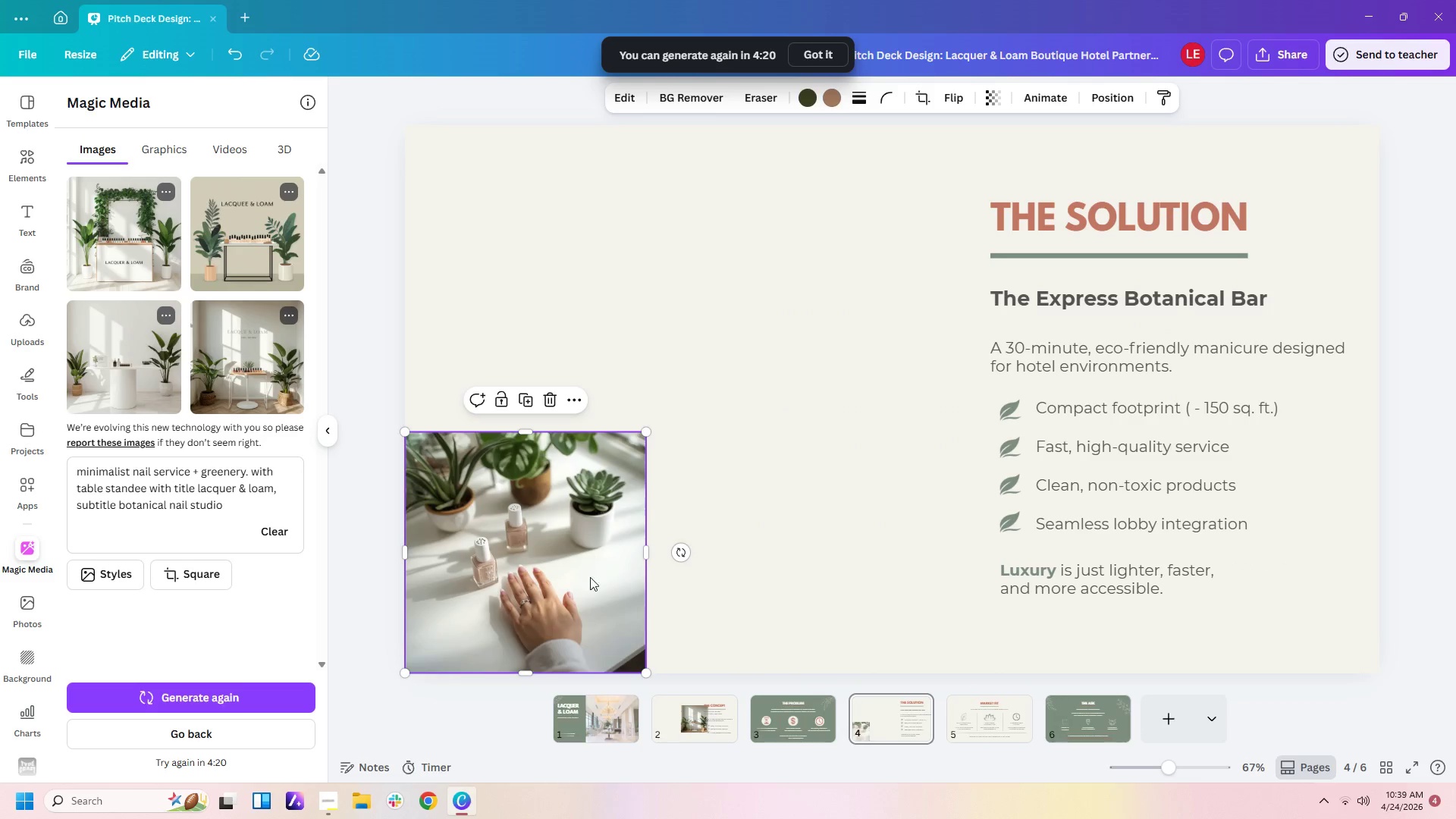 
left_click([706, 741])
 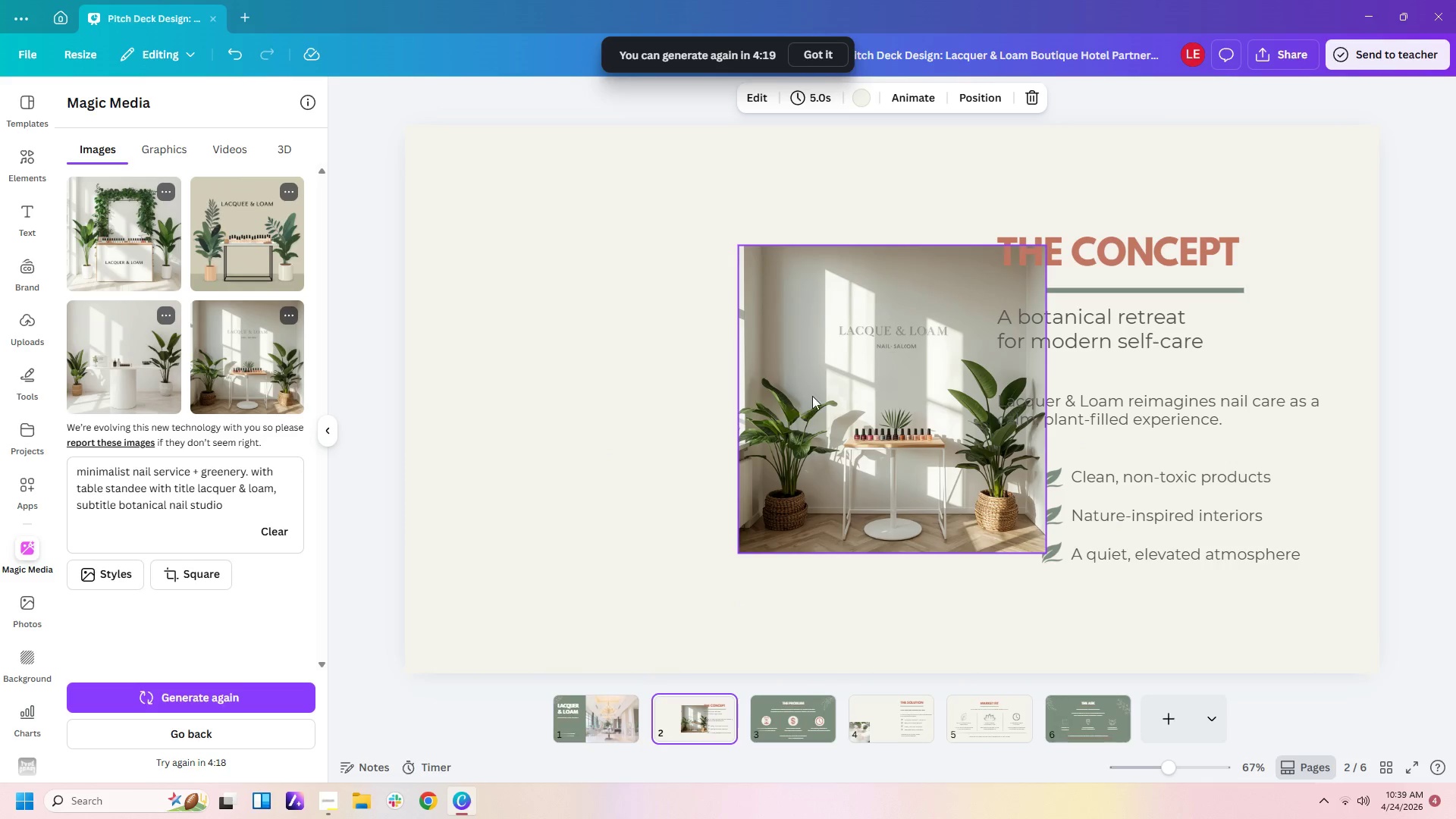 
left_click_drag(start_coordinate=[824, 398], to_coordinate=[543, 288])
 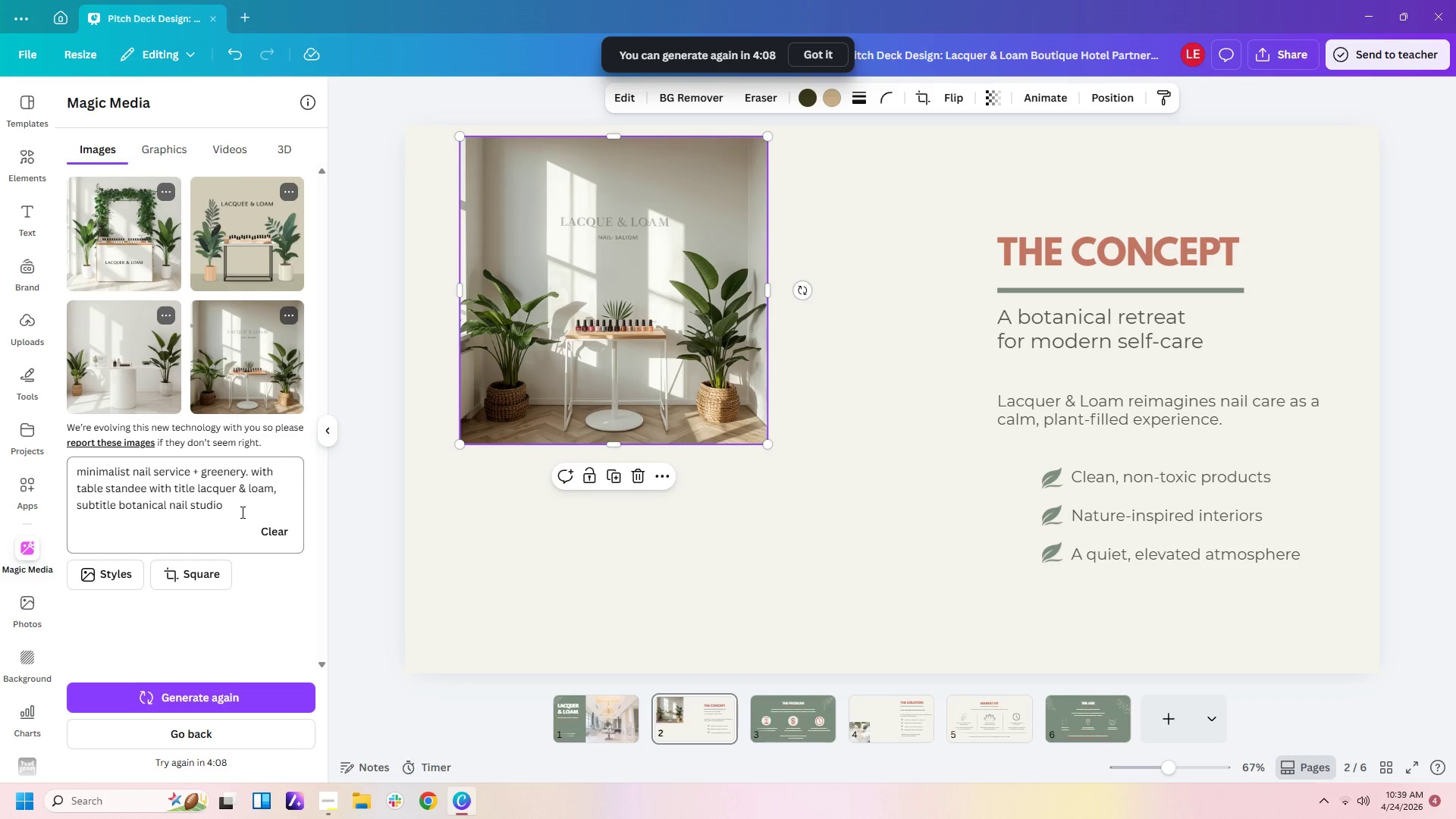 
wait(9.42)
 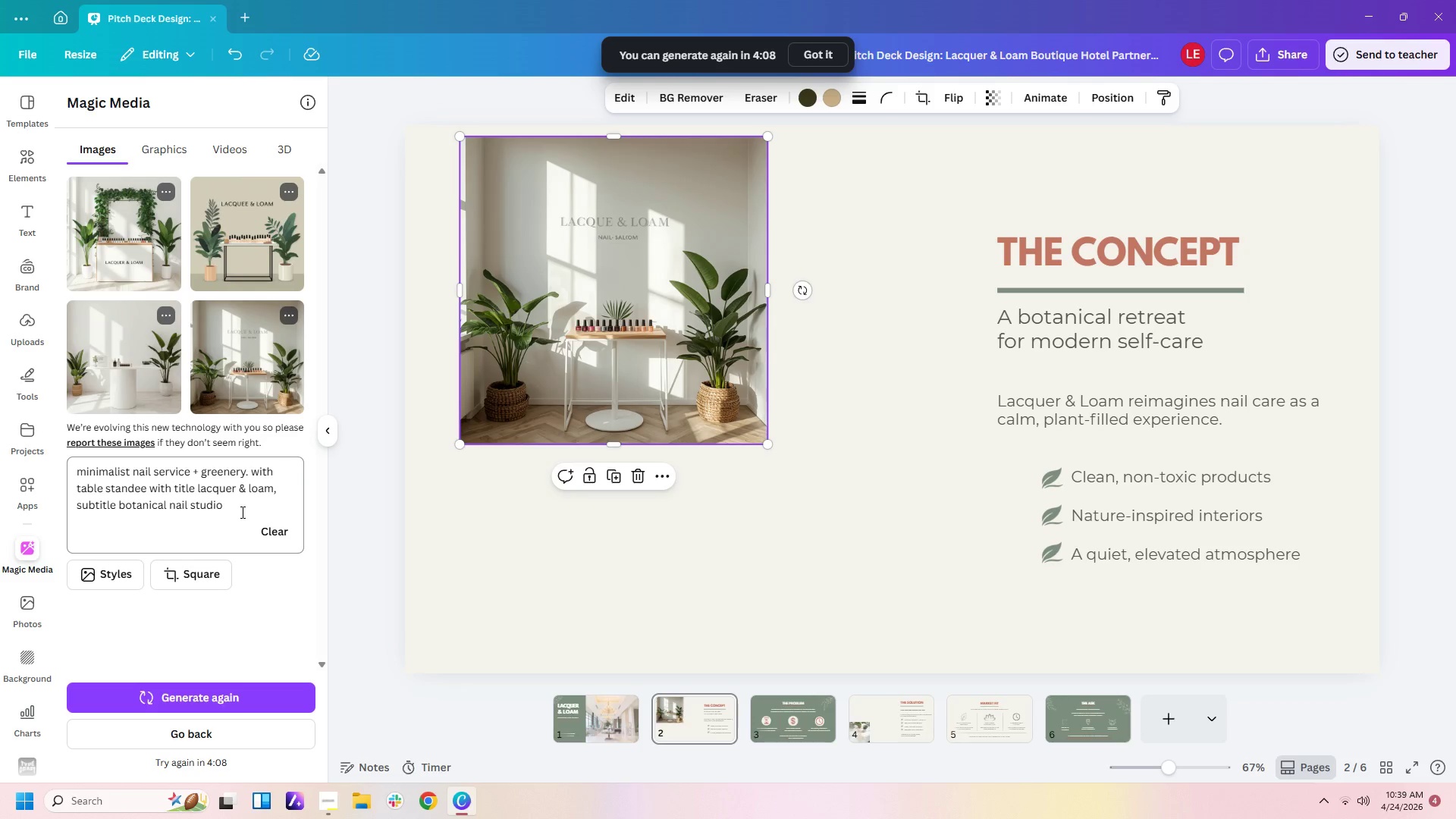 
left_click_drag(start_coordinate=[273, 484], to_coordinate=[197, 484])
 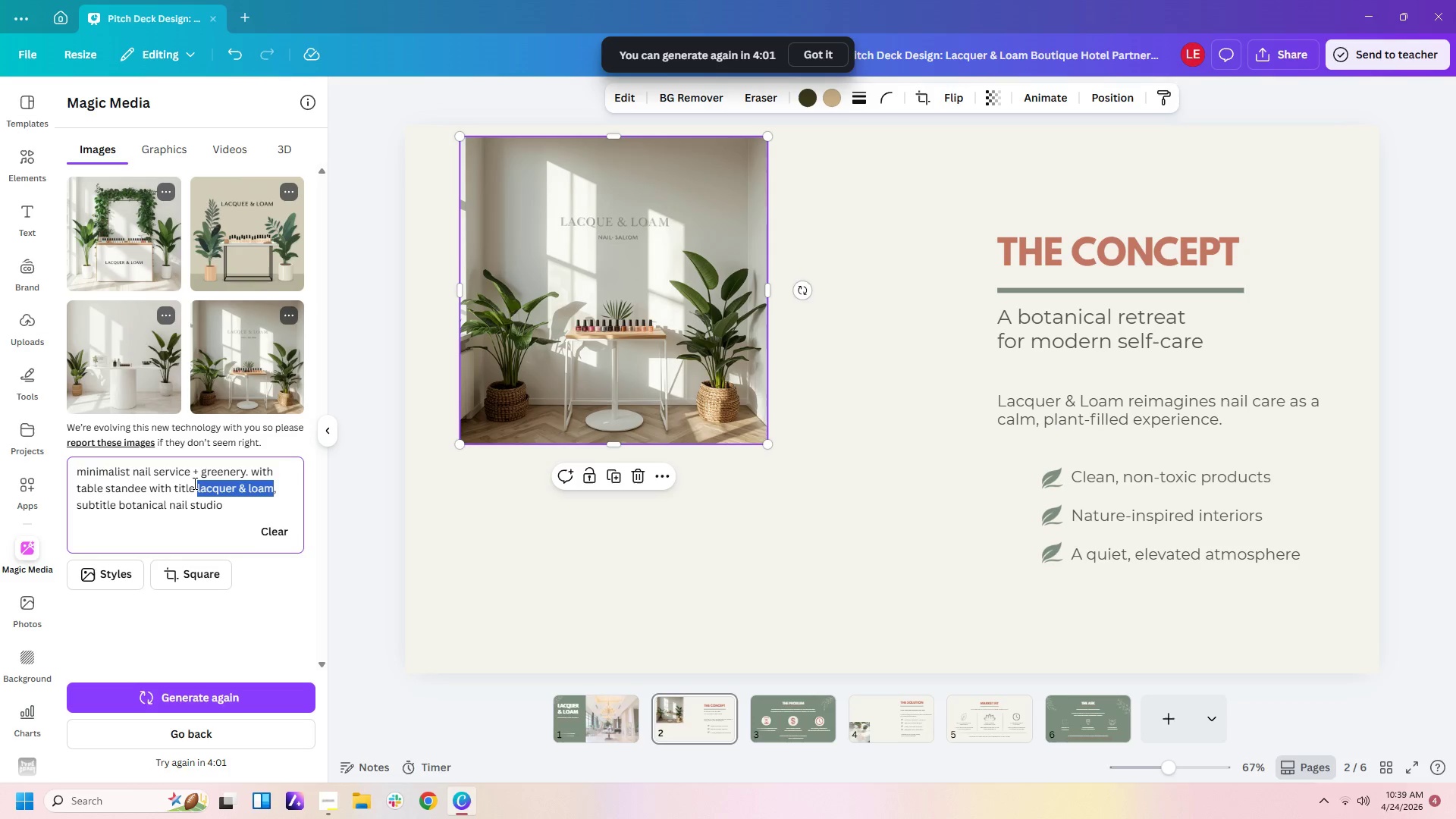 
type(LACQUER & LOAM)
 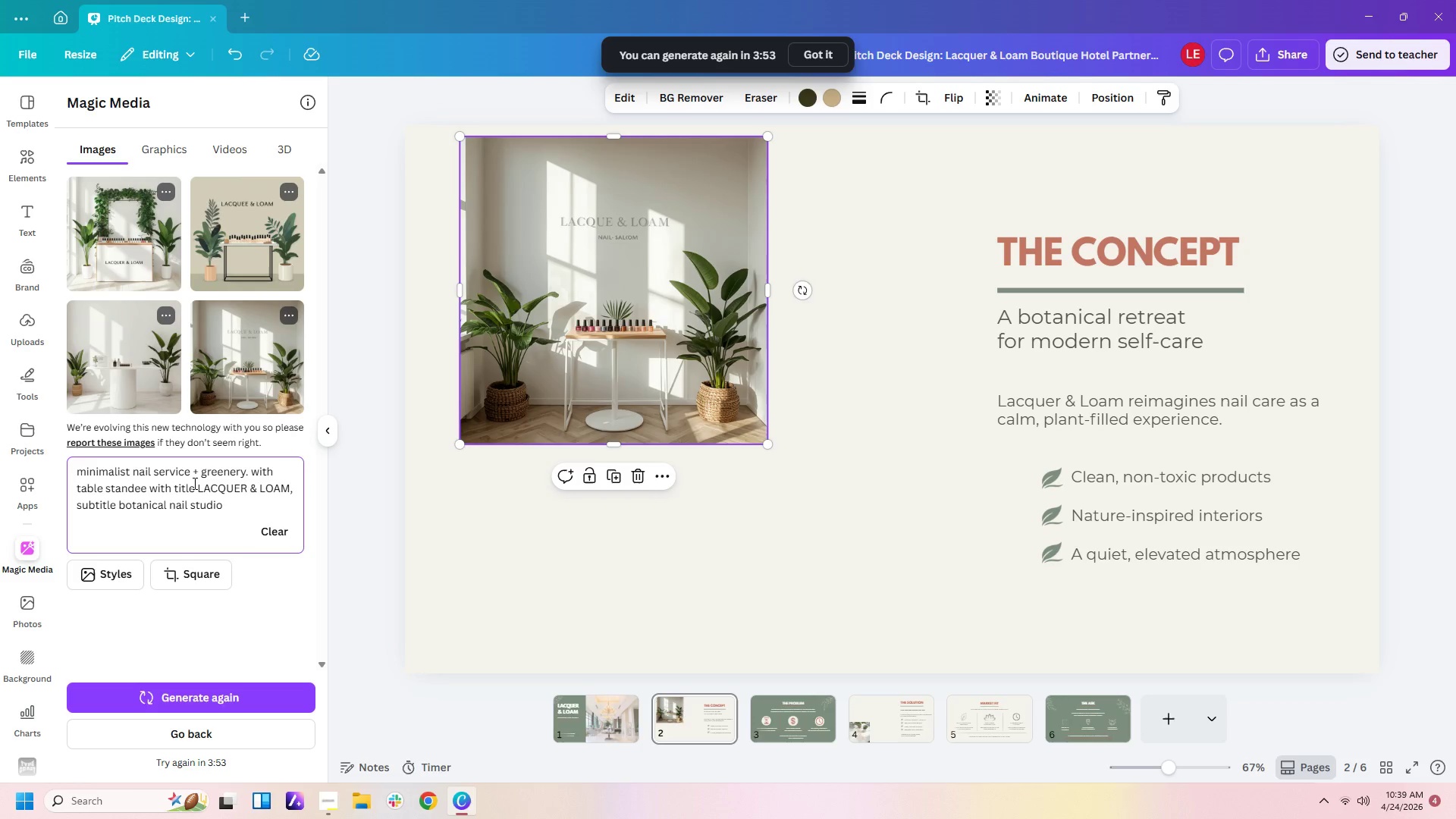 
left_click_drag(start_coordinate=[117, 503], to_coordinate=[225, 502])
 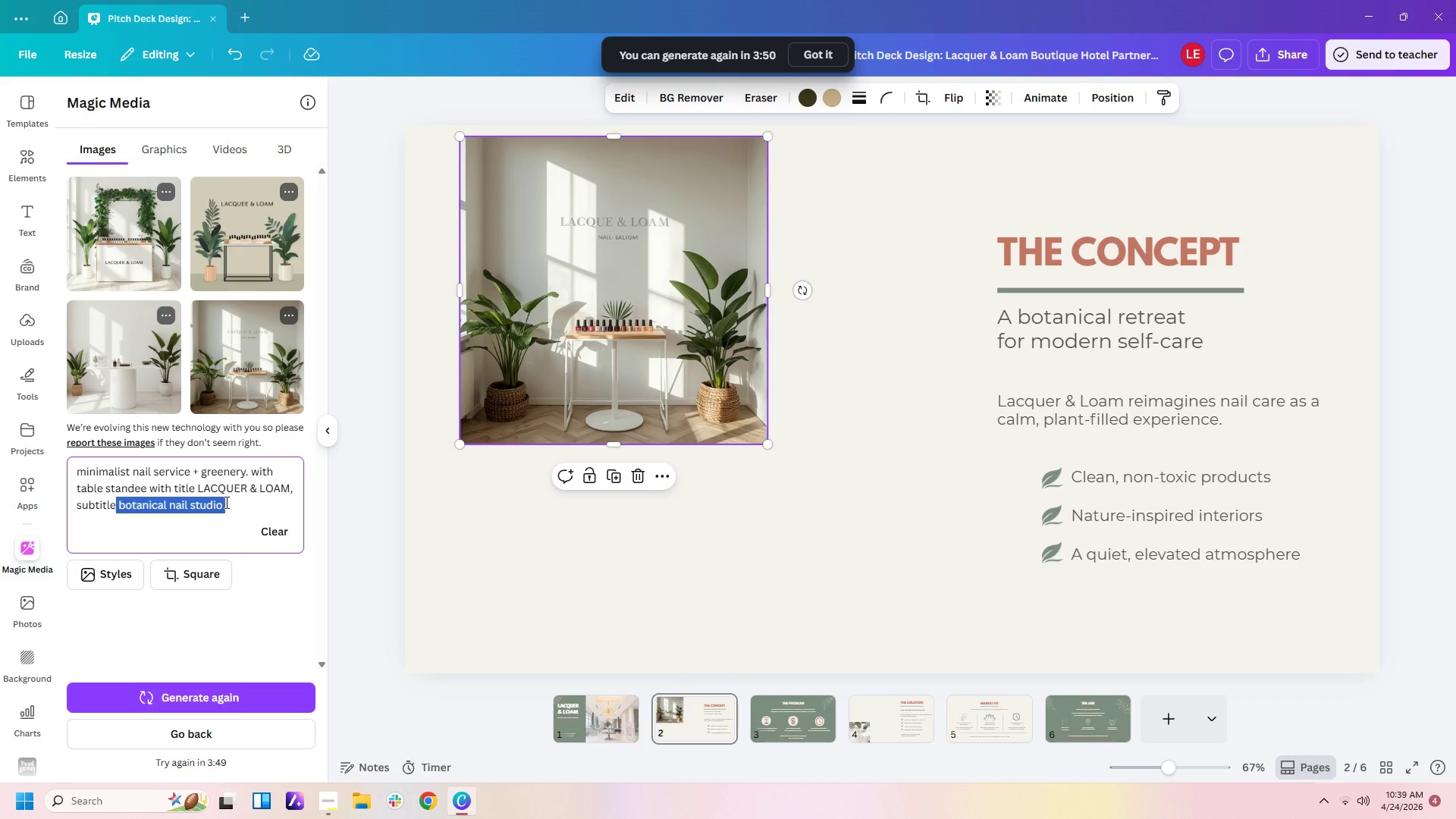 
key(Backspace)
type( BOTANICAL NAIL STUDIO)
 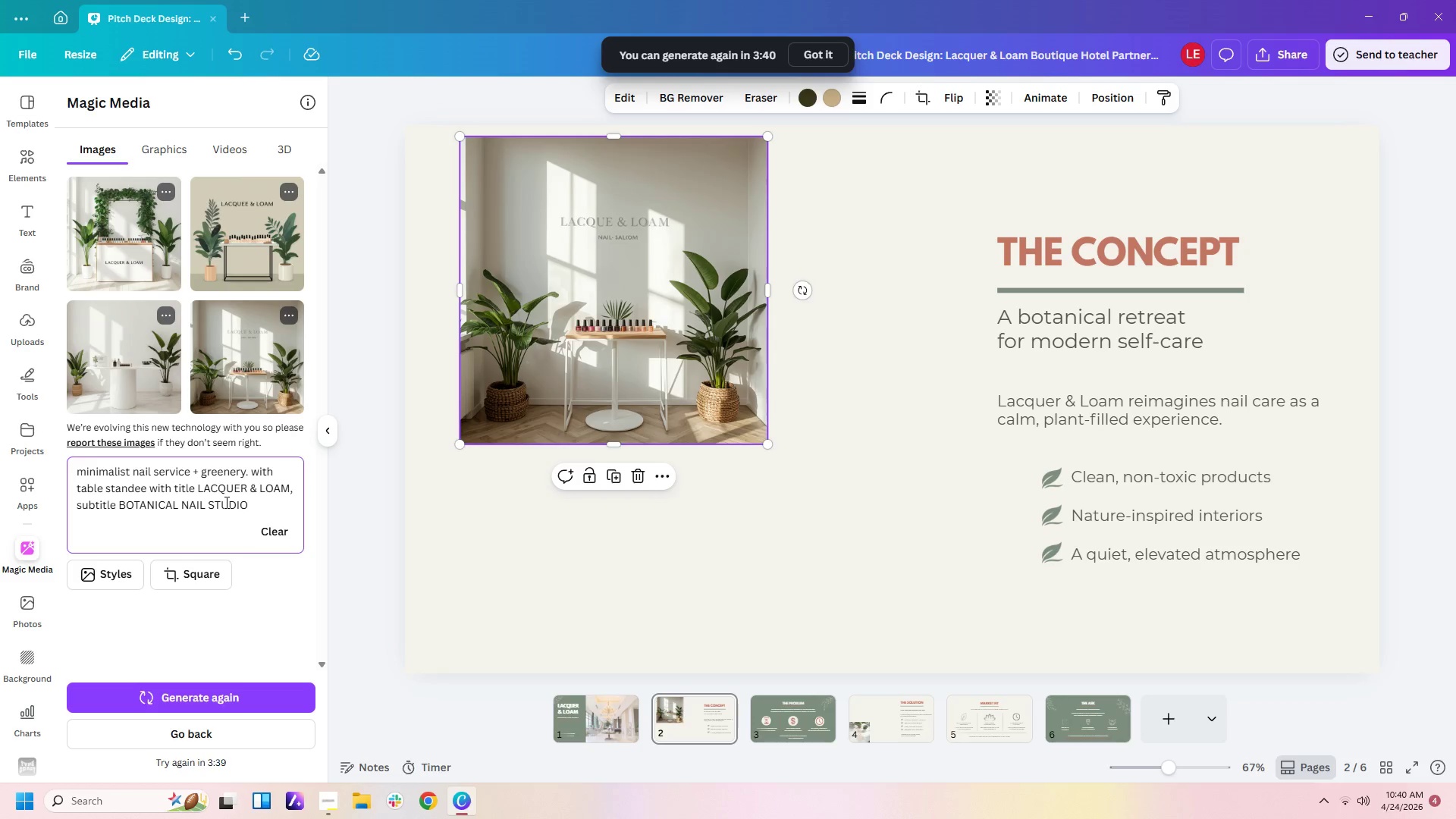 
wait(5.97)
 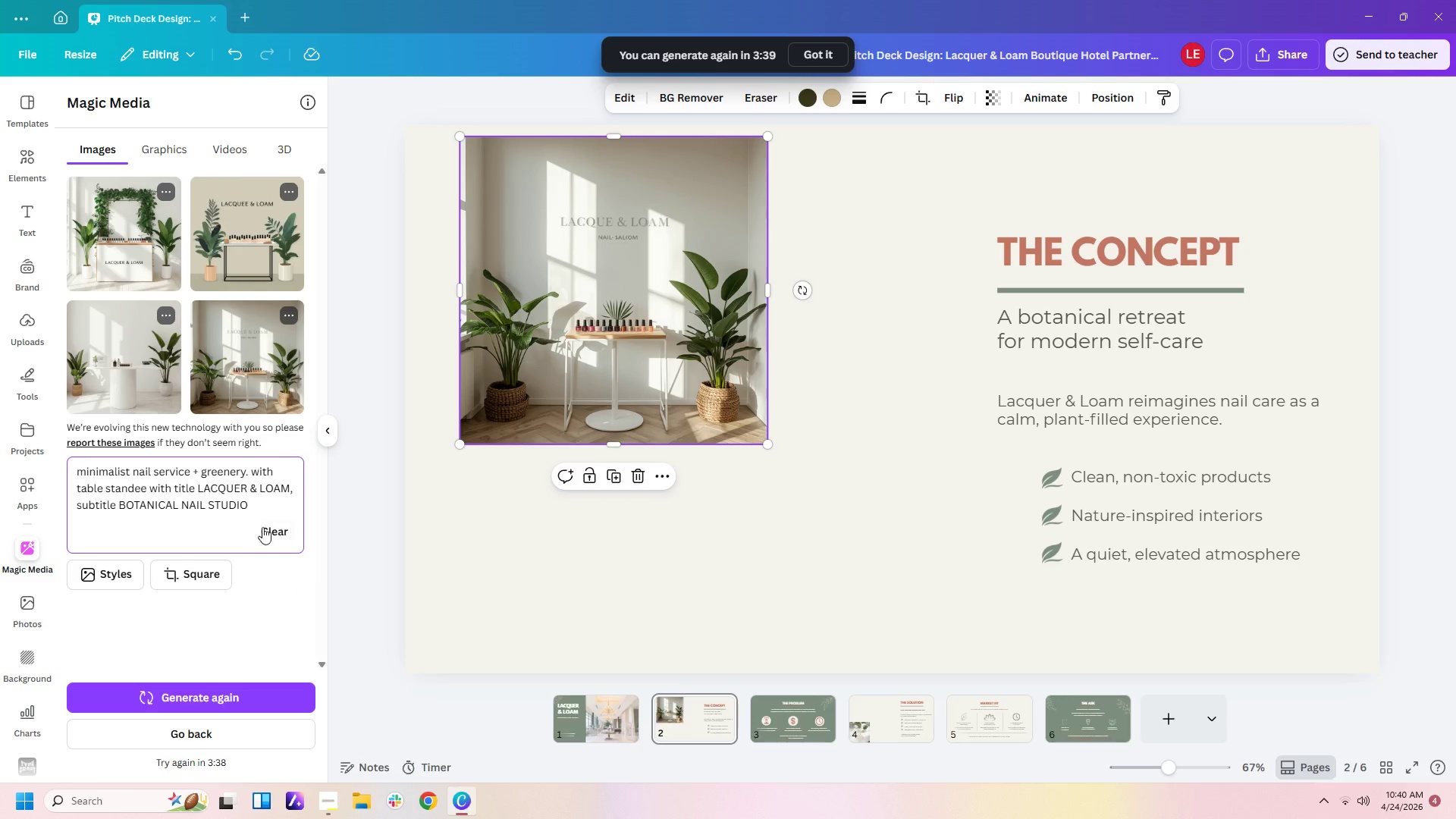 
left_click_drag(start_coordinate=[146, 488], to_coordinate=[77, 488])
 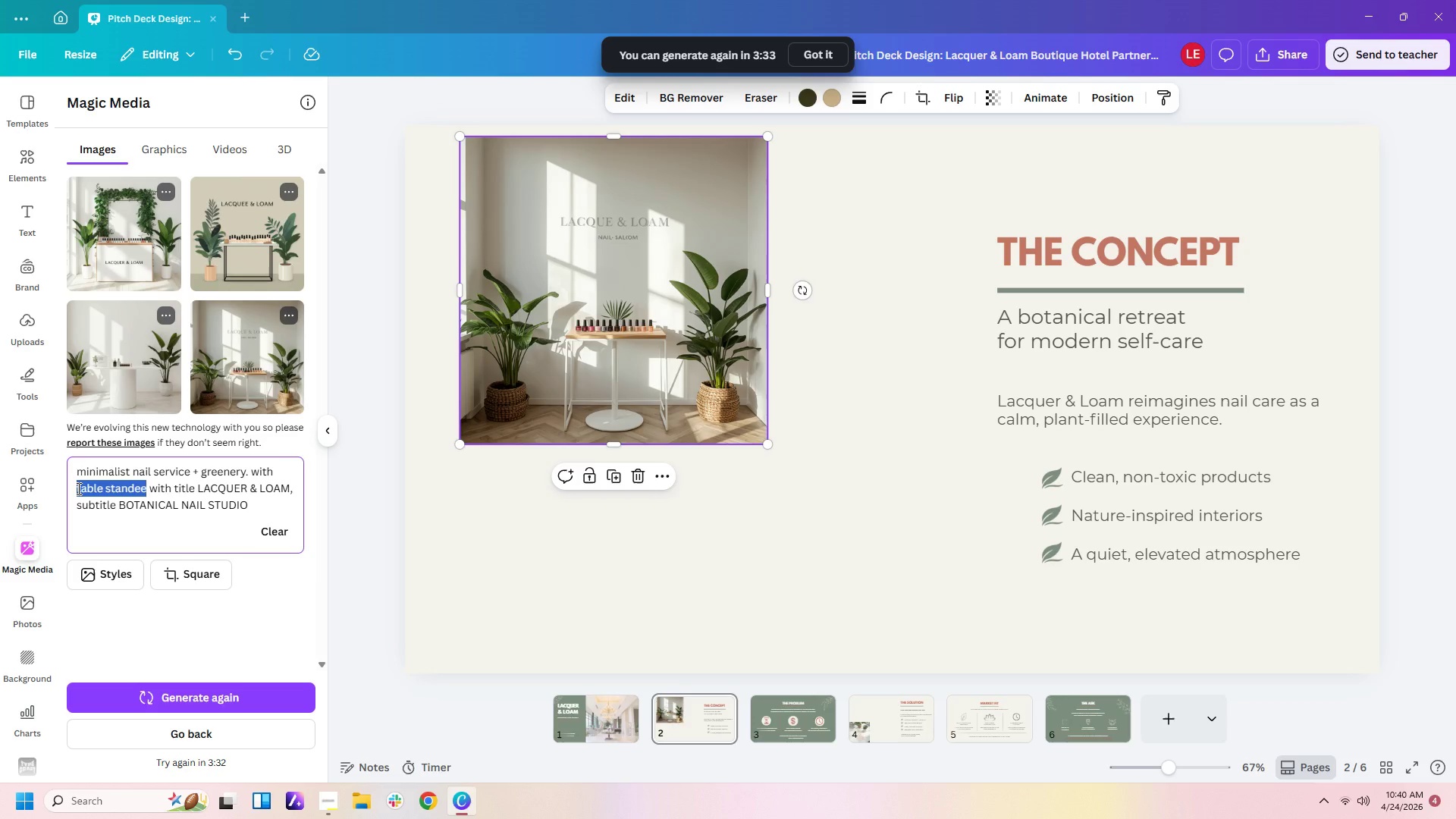 
type(TBALE)
key(Backspace)
key(Backspace)
key(Backspace)
key(Backspace)
key(Backspace)
type(TABLE)
 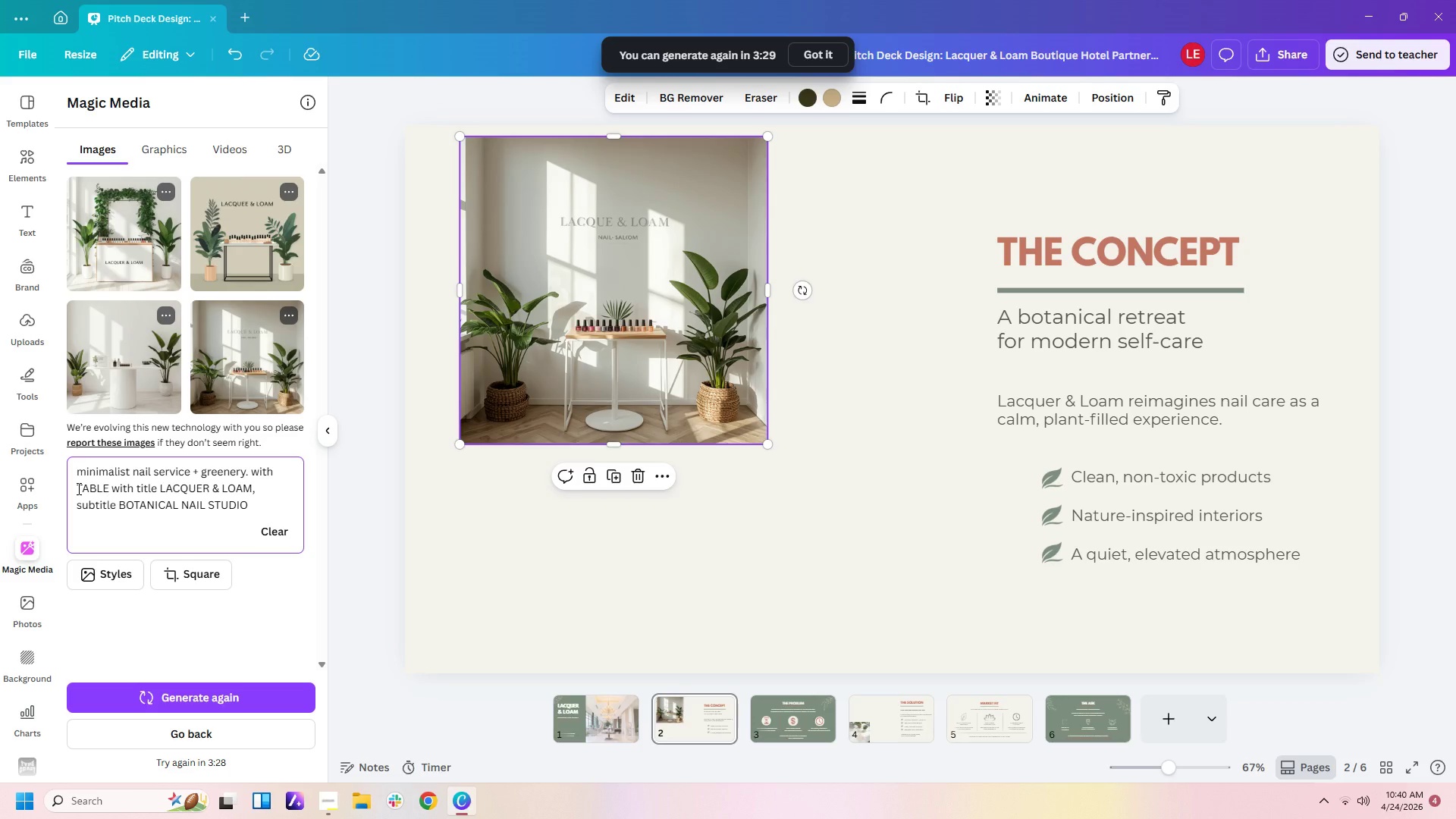 
type( STANDEE)
 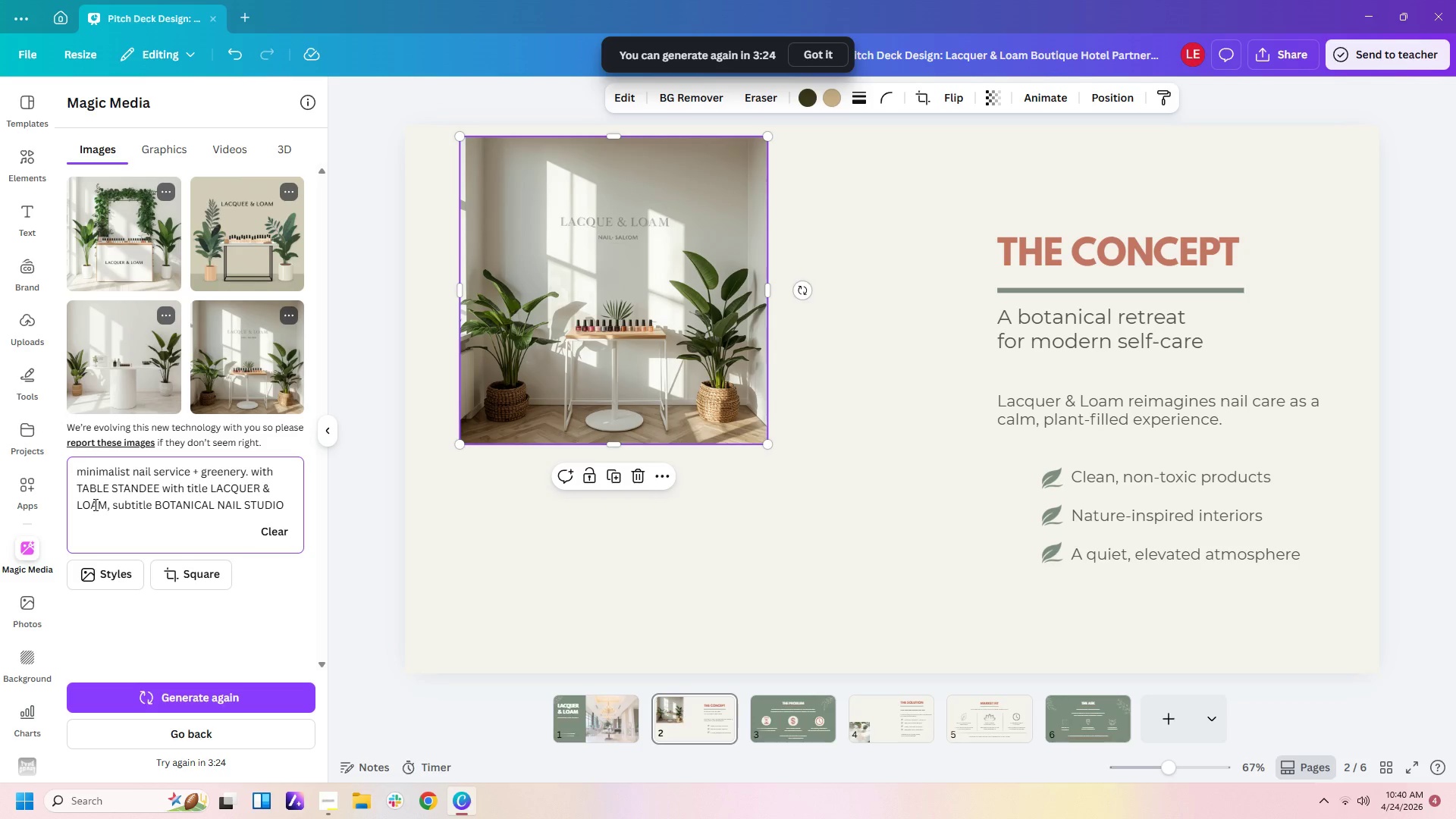 
wait(16.72)
 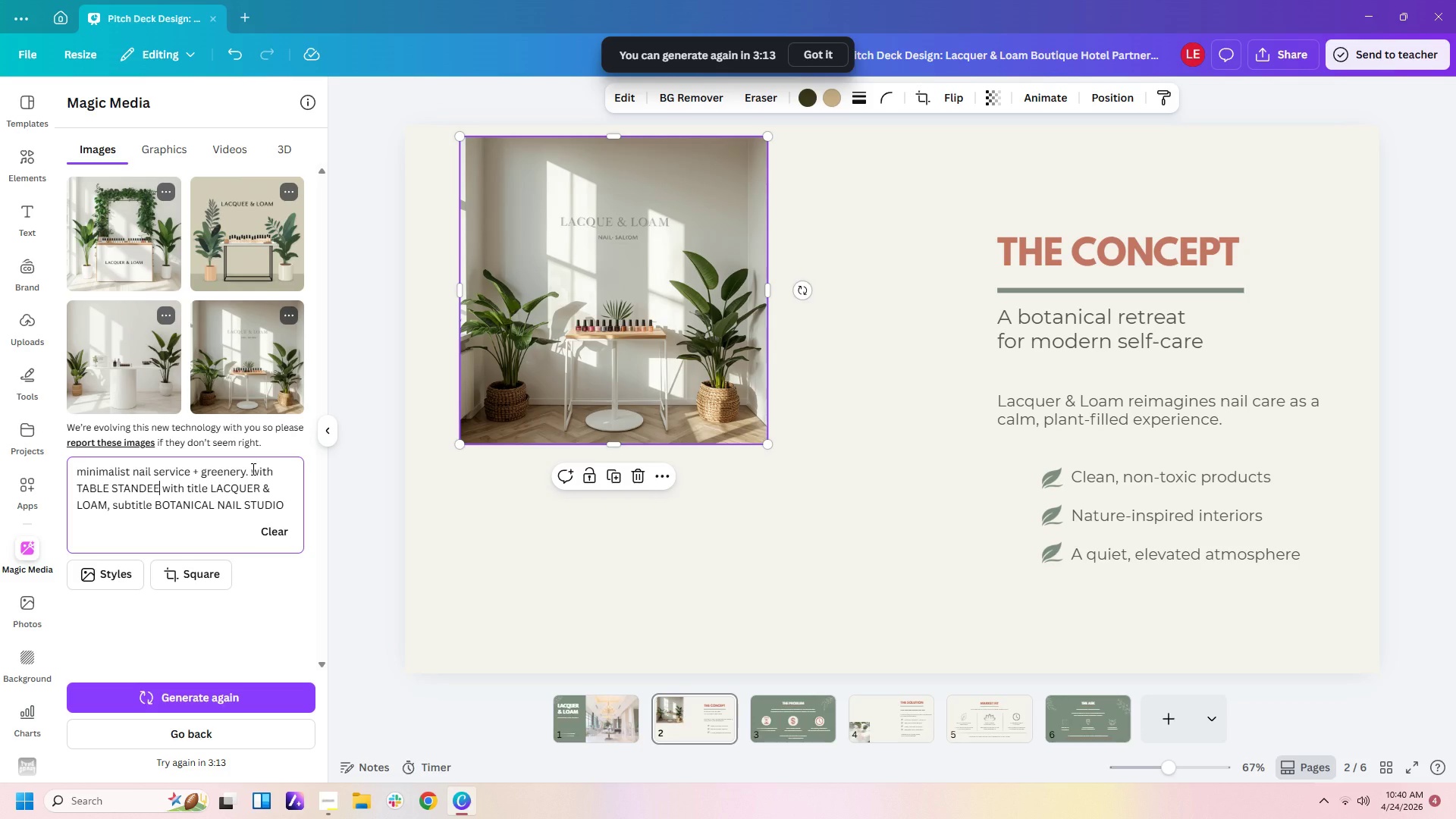 
left_click([874, 701])
 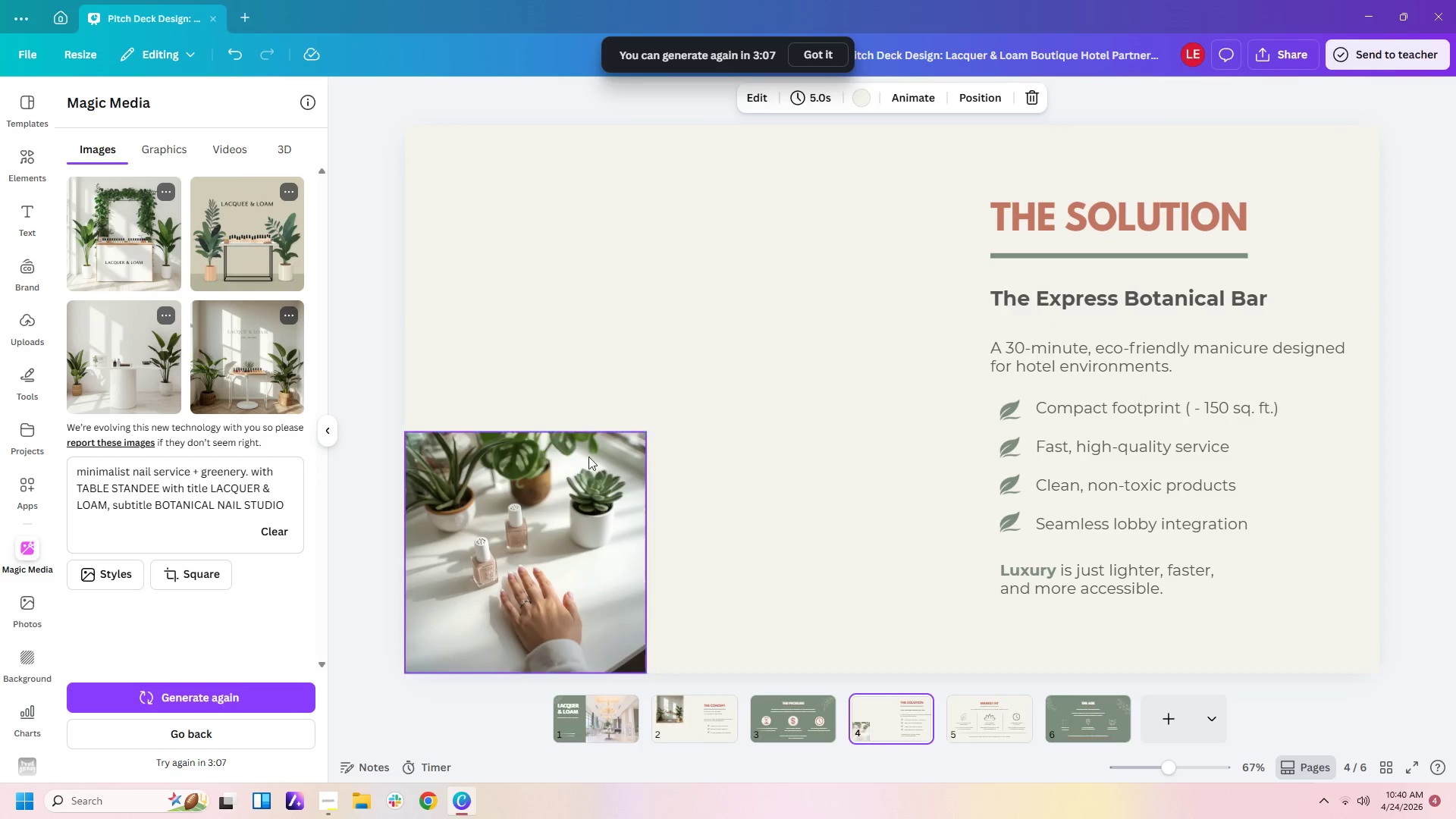 
left_click([577, 524])
 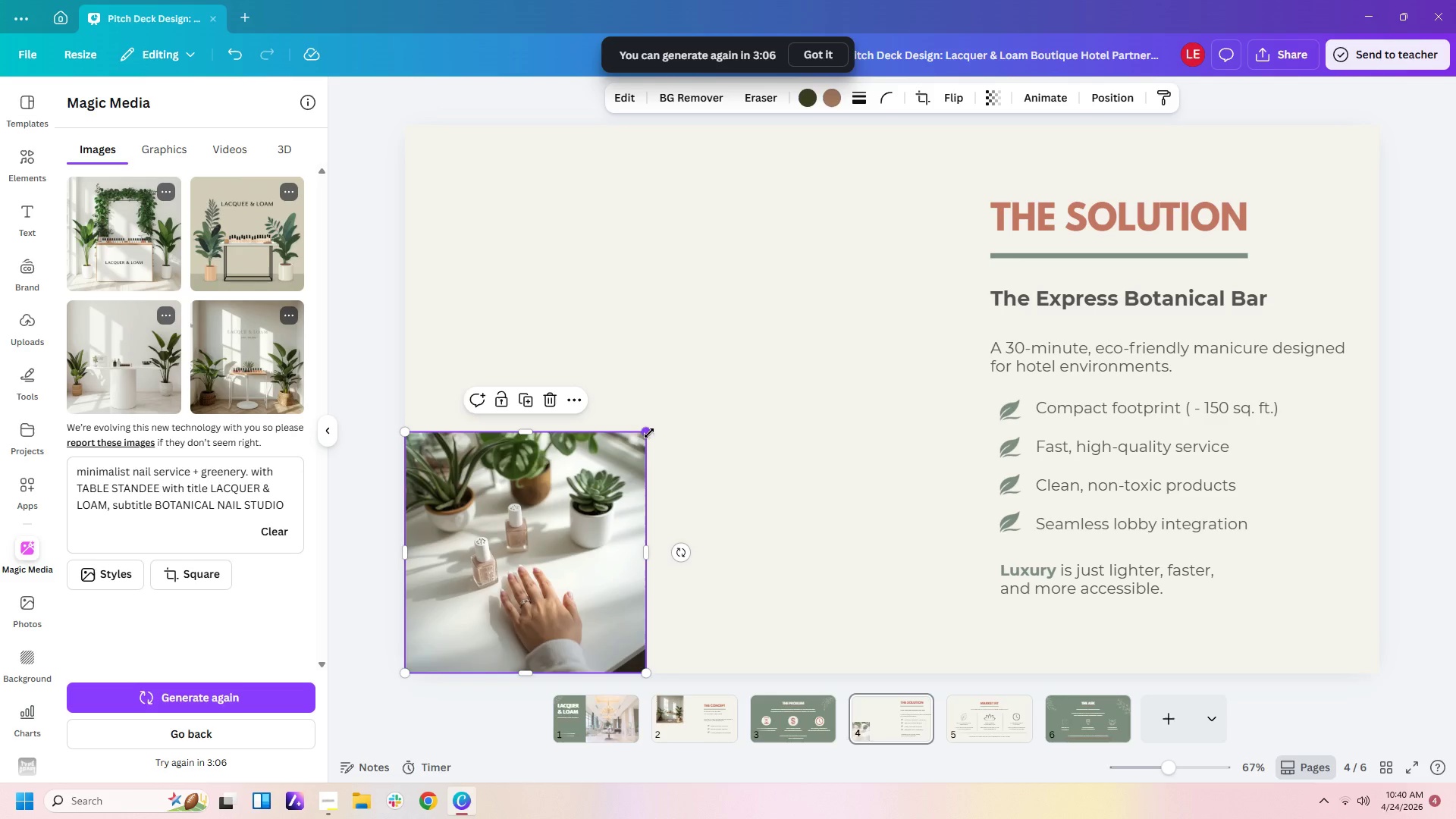 
left_click_drag(start_coordinate=[649, 433], to_coordinate=[997, 168])
 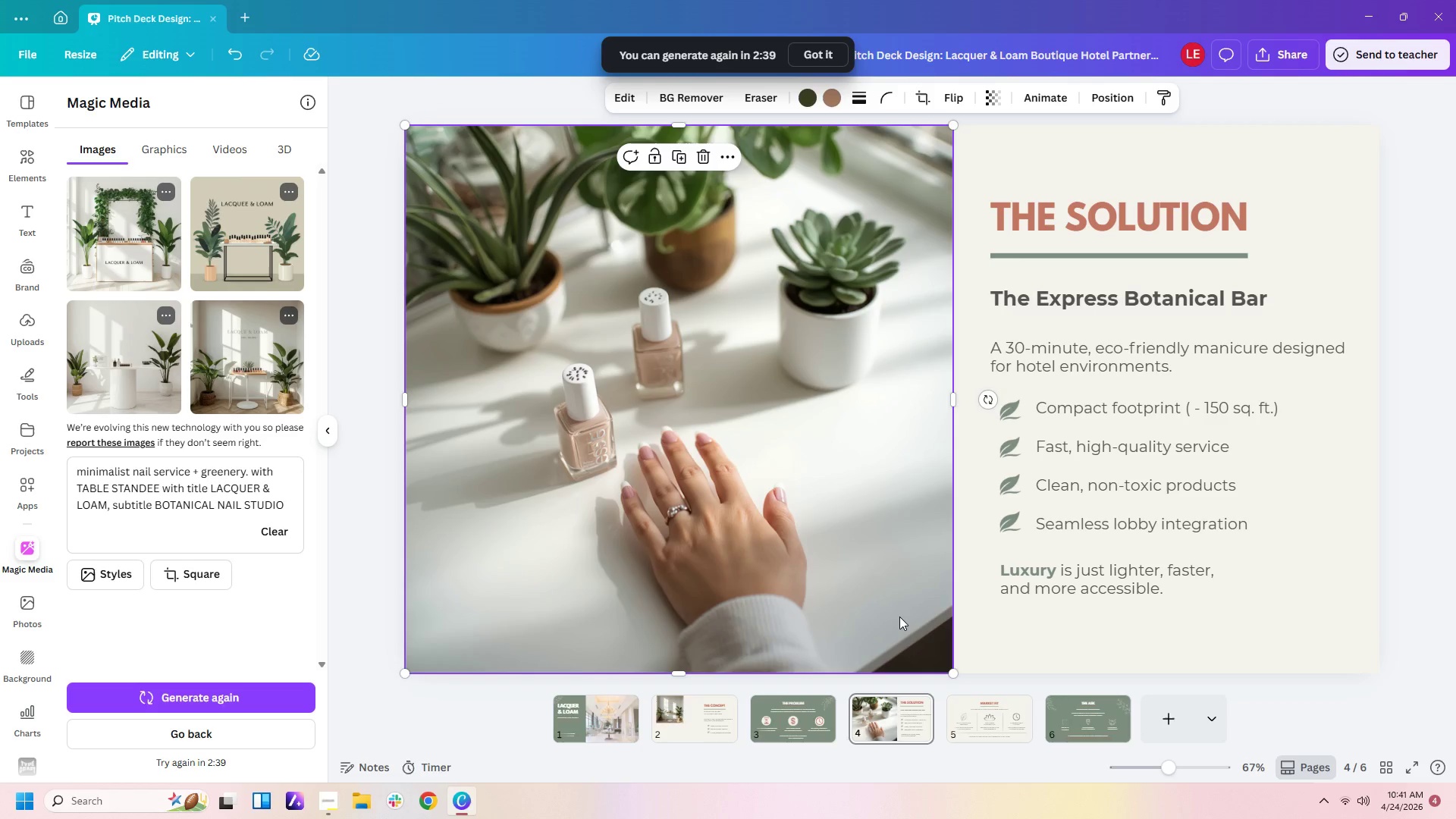 
wait(29.89)
 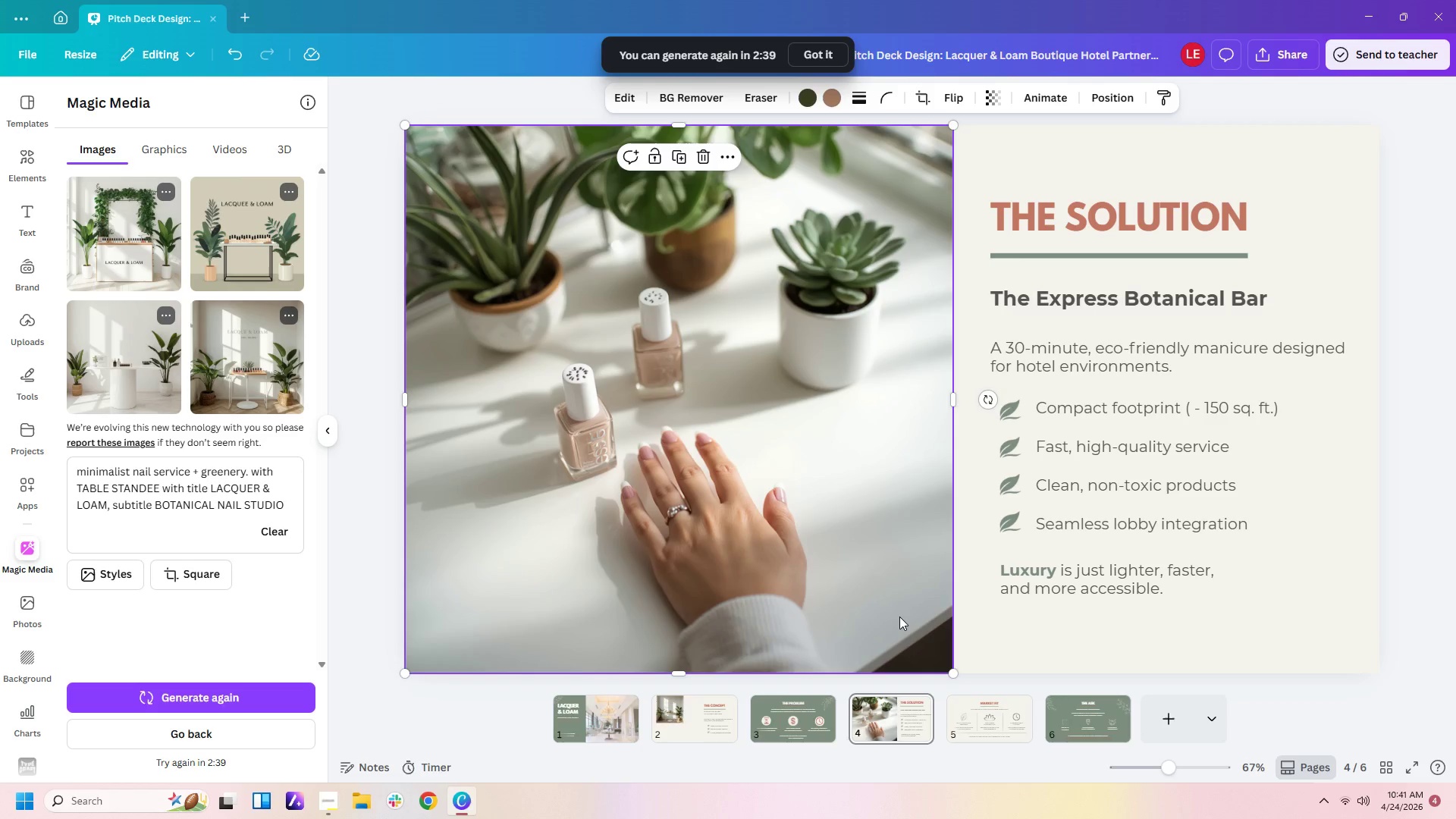 
left_click([794, 722])
 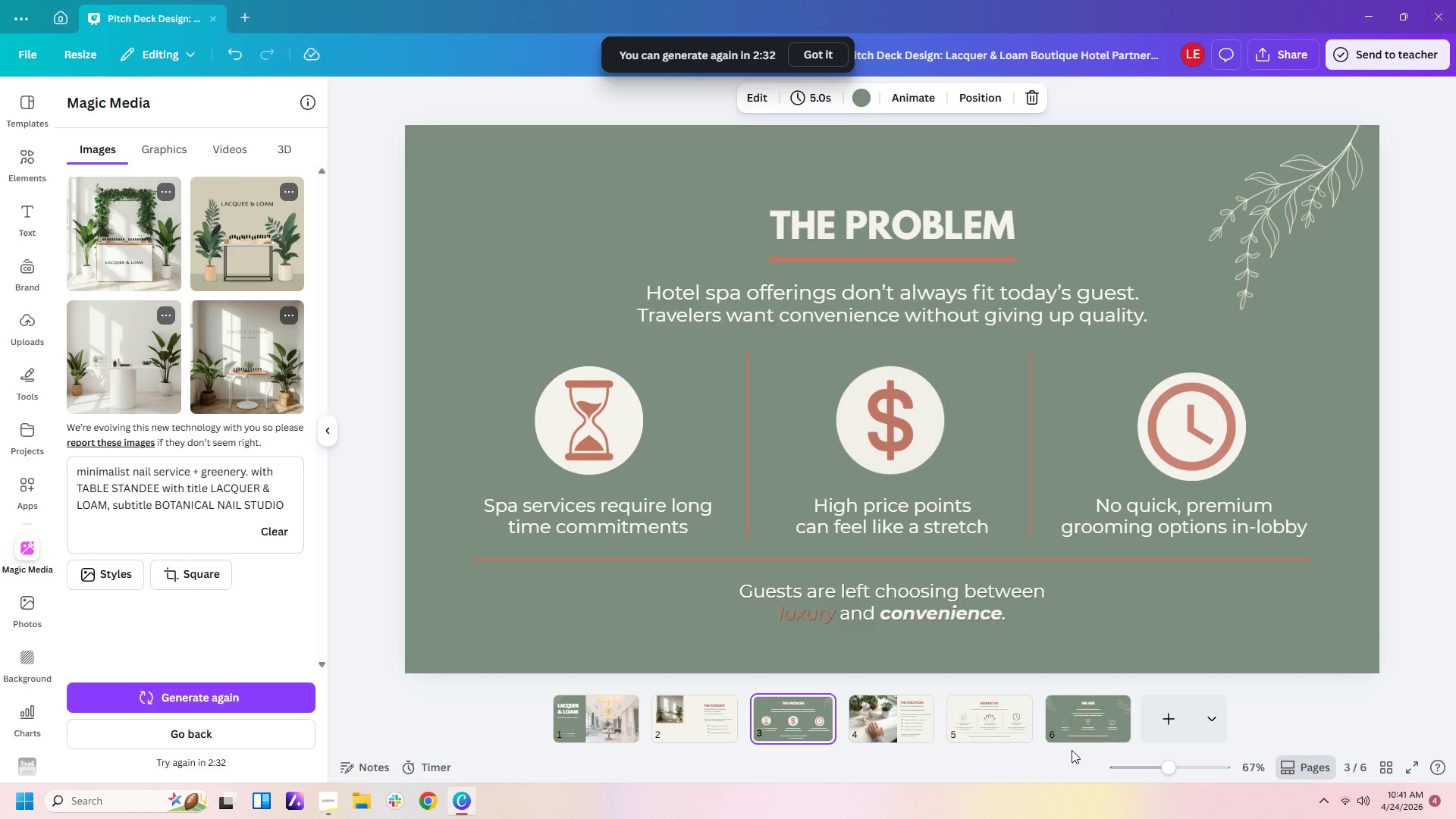 
left_click([919, 715])
 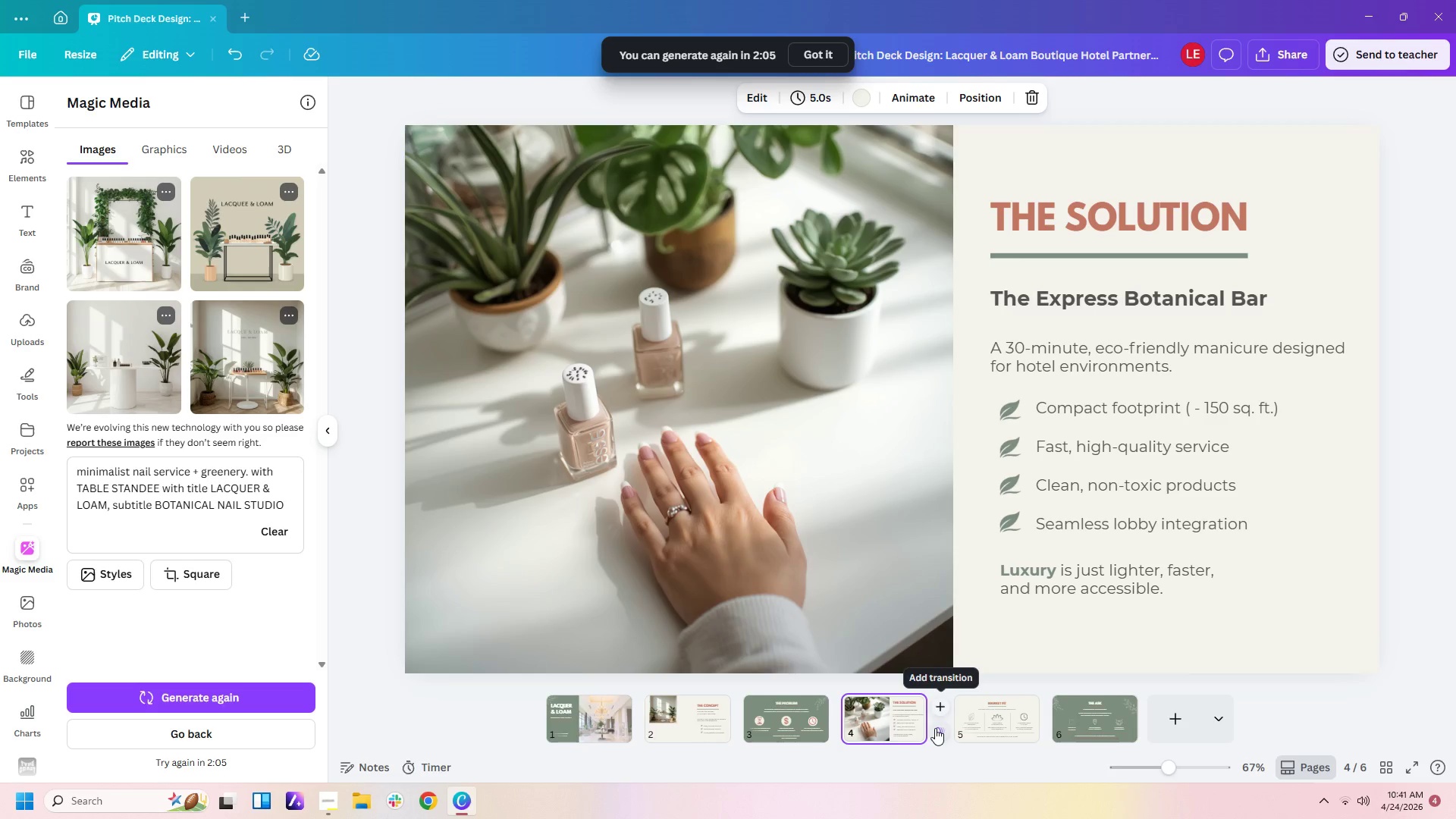 
wait(31.13)
 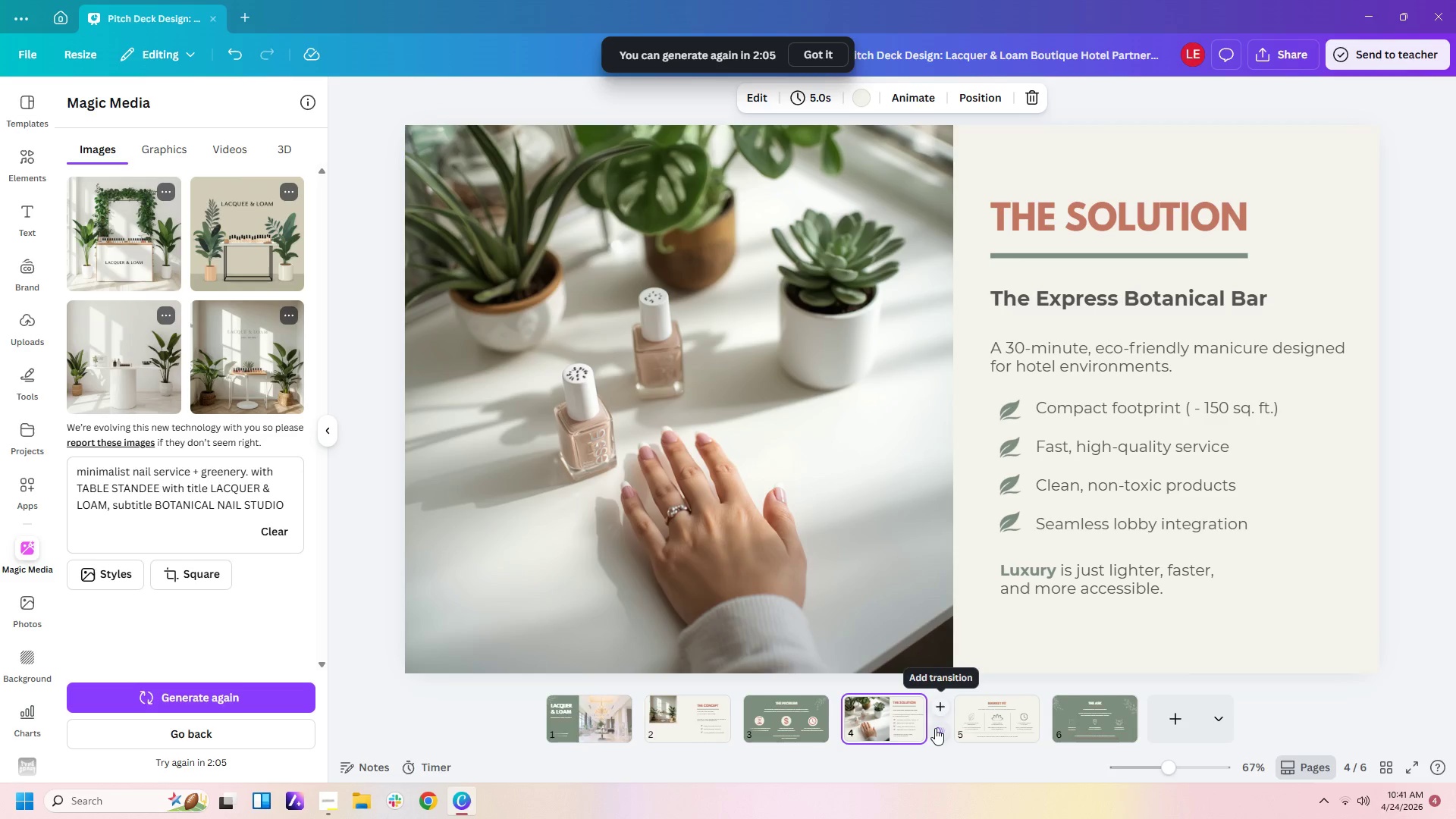 
mouse_move([1143, 685])
 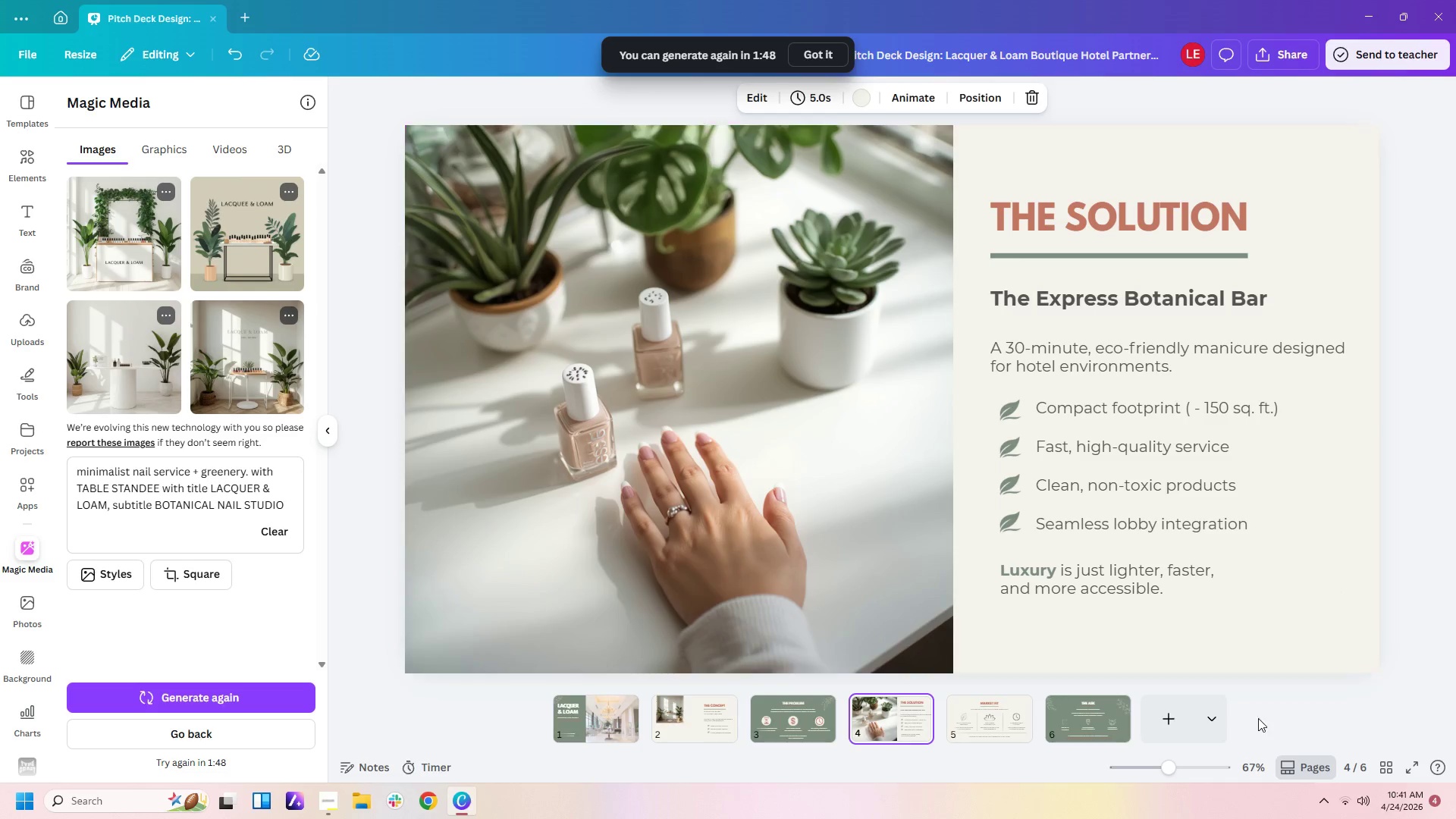 
wait(15.54)
 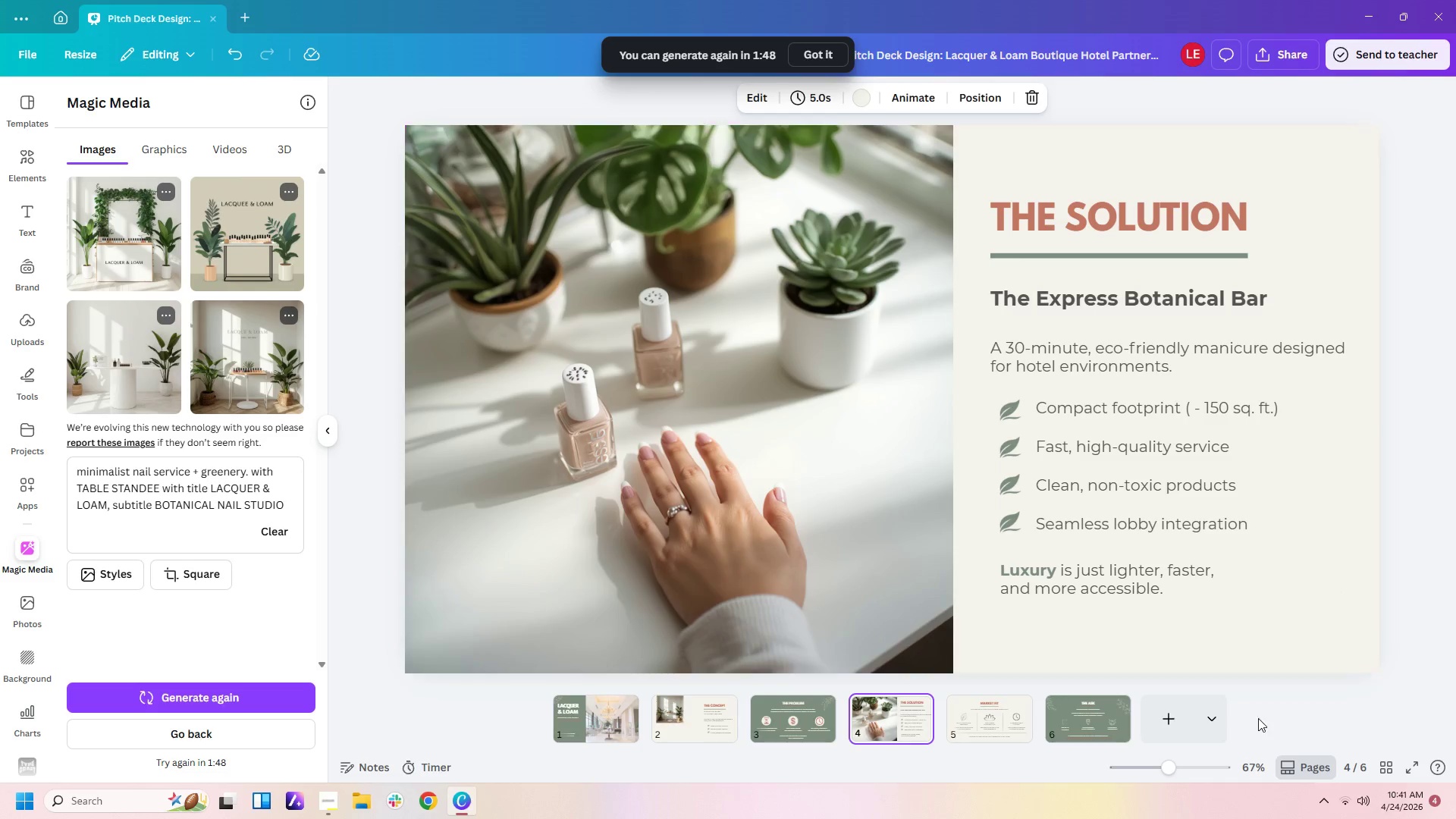 
left_click([1087, 131])
 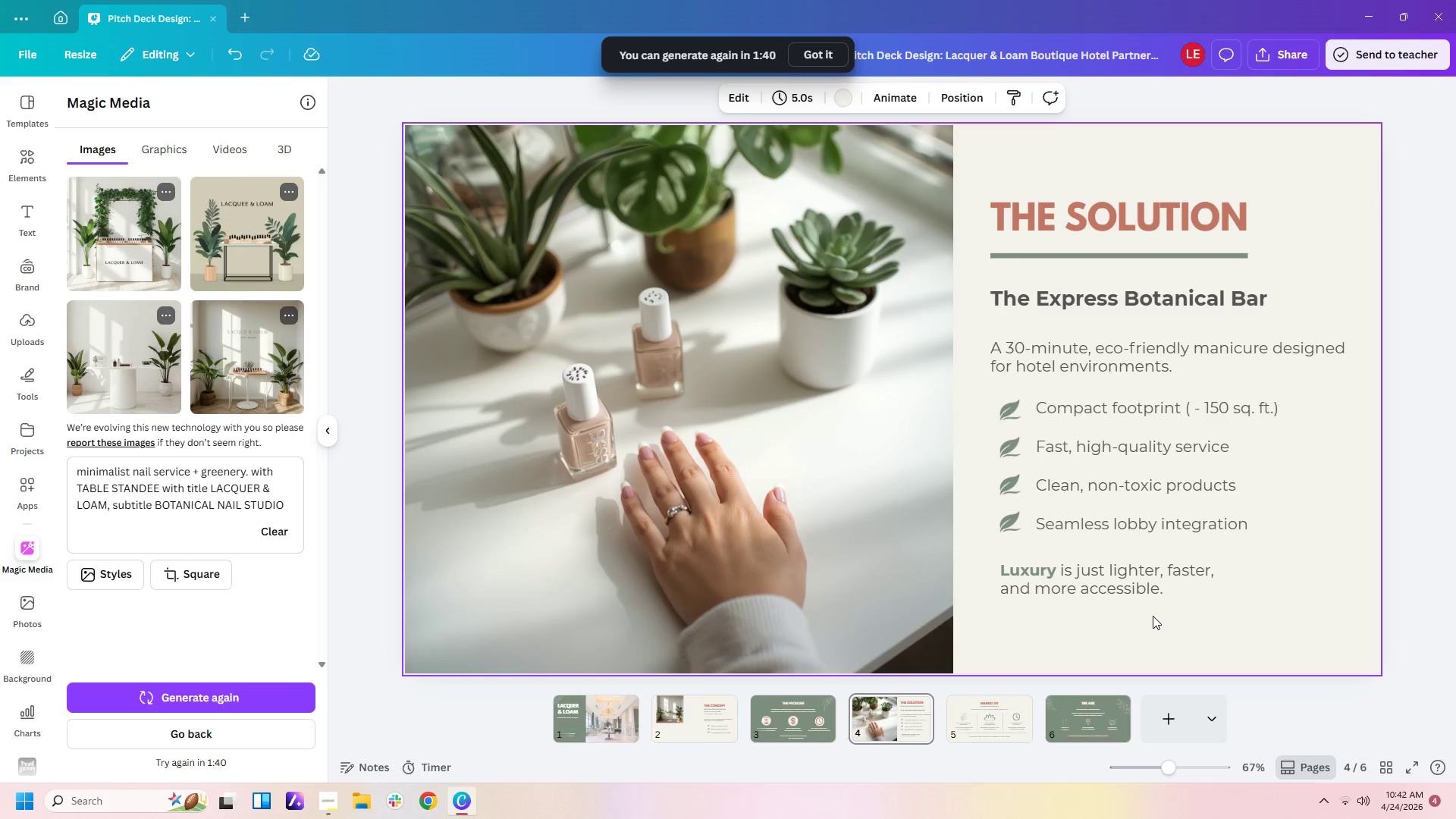 
left_click([1150, 634])
 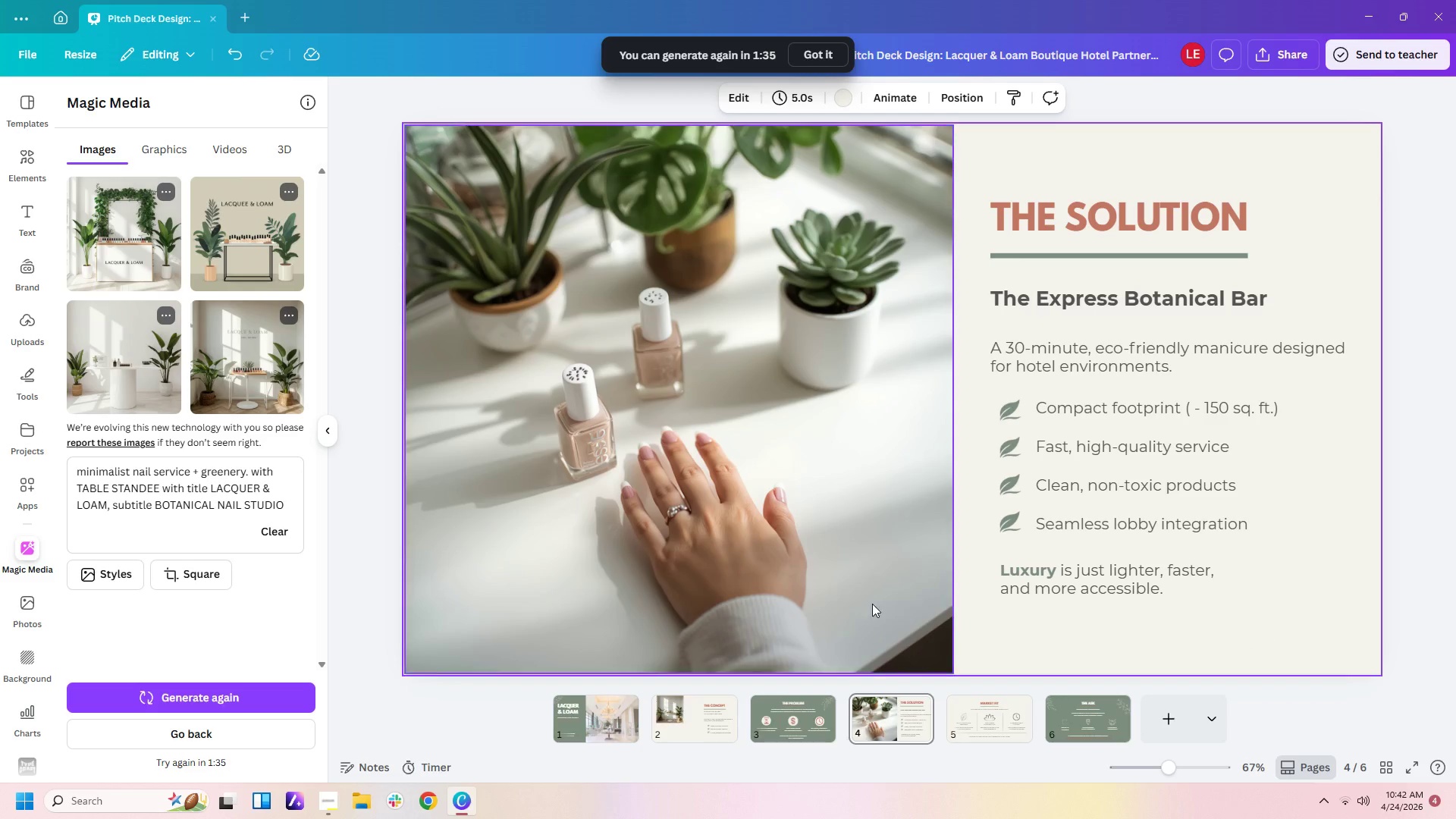 
wait(6.0)
 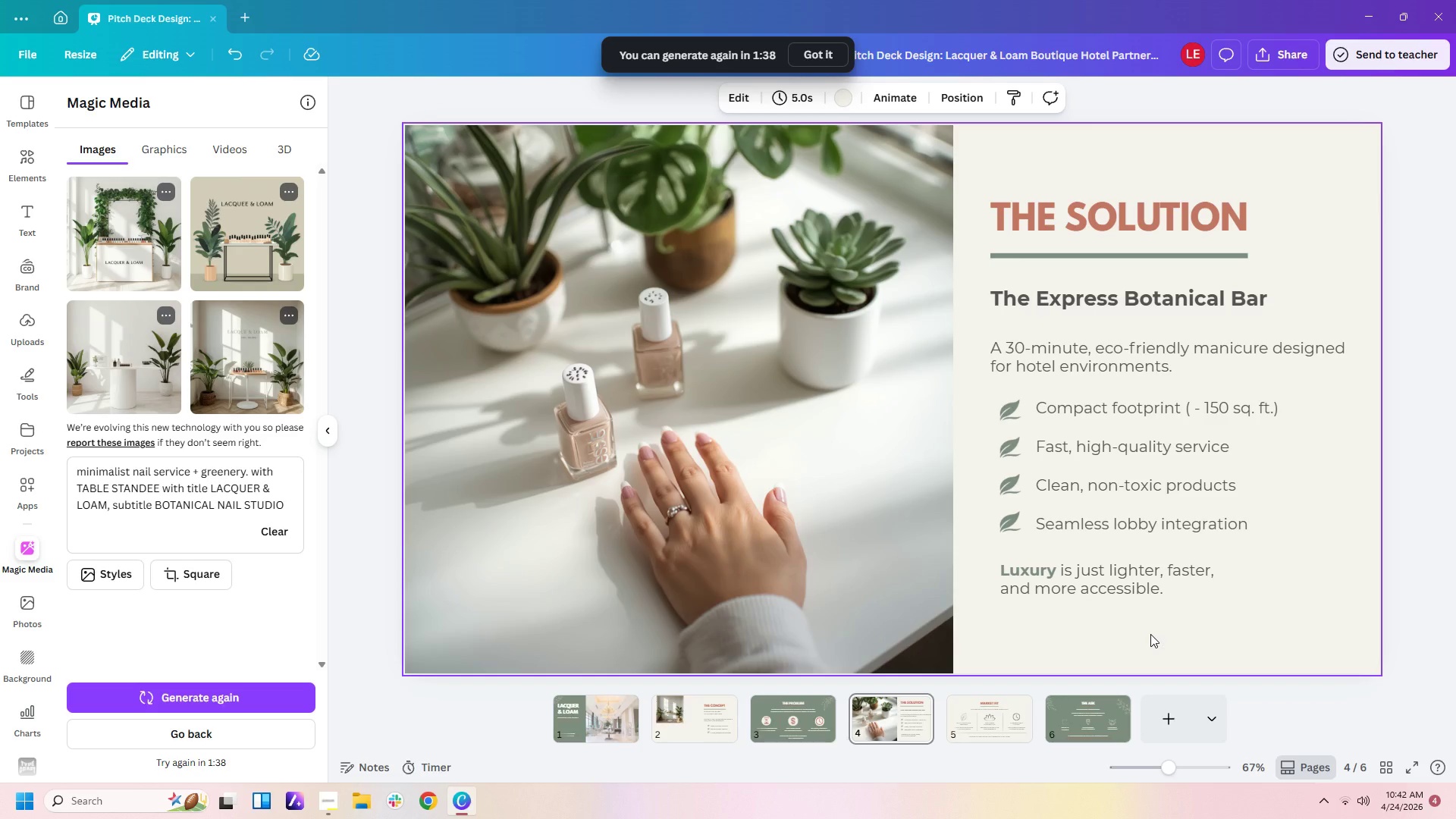 
left_click([1282, 598])
 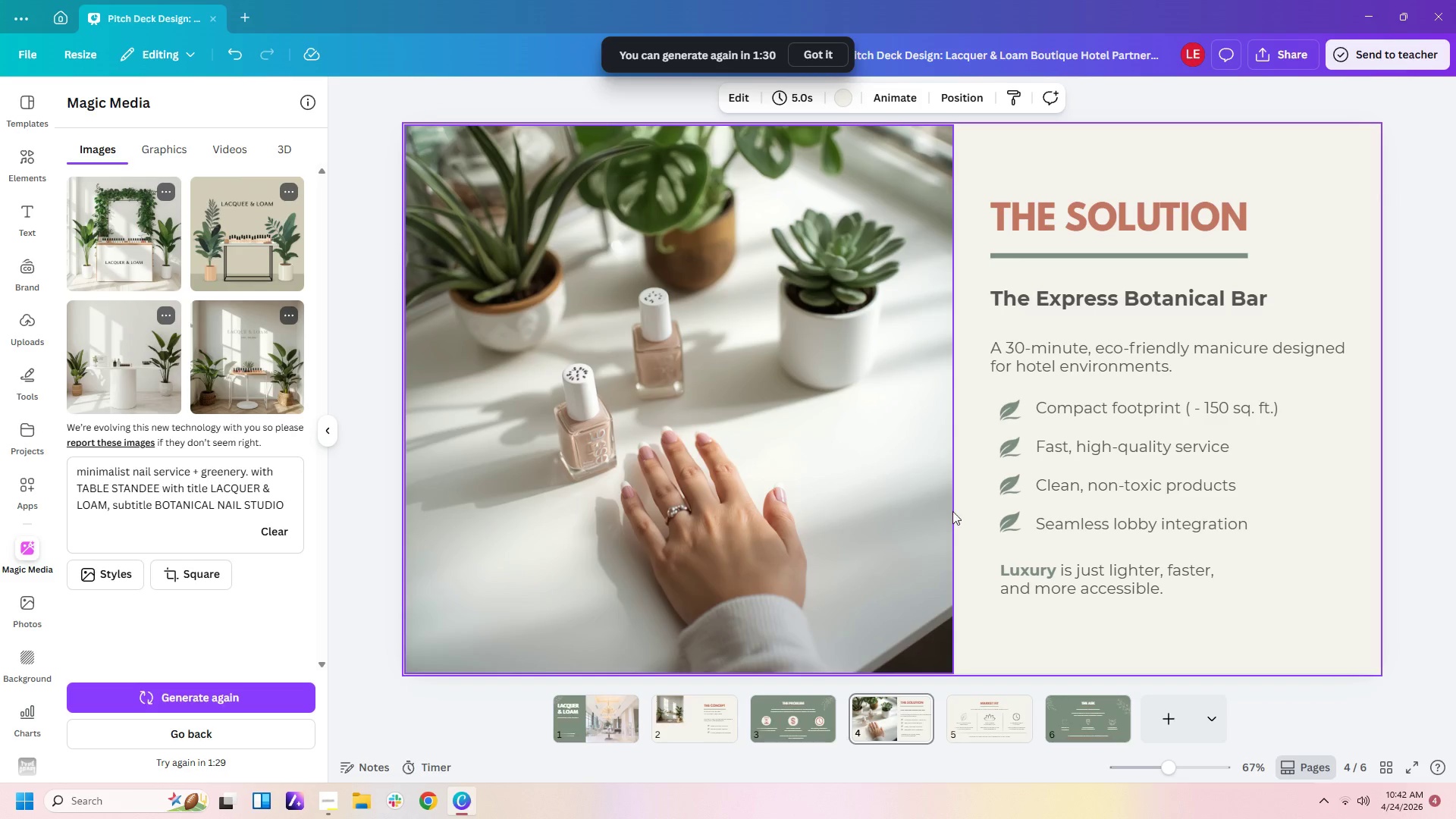 
wait(5.19)
 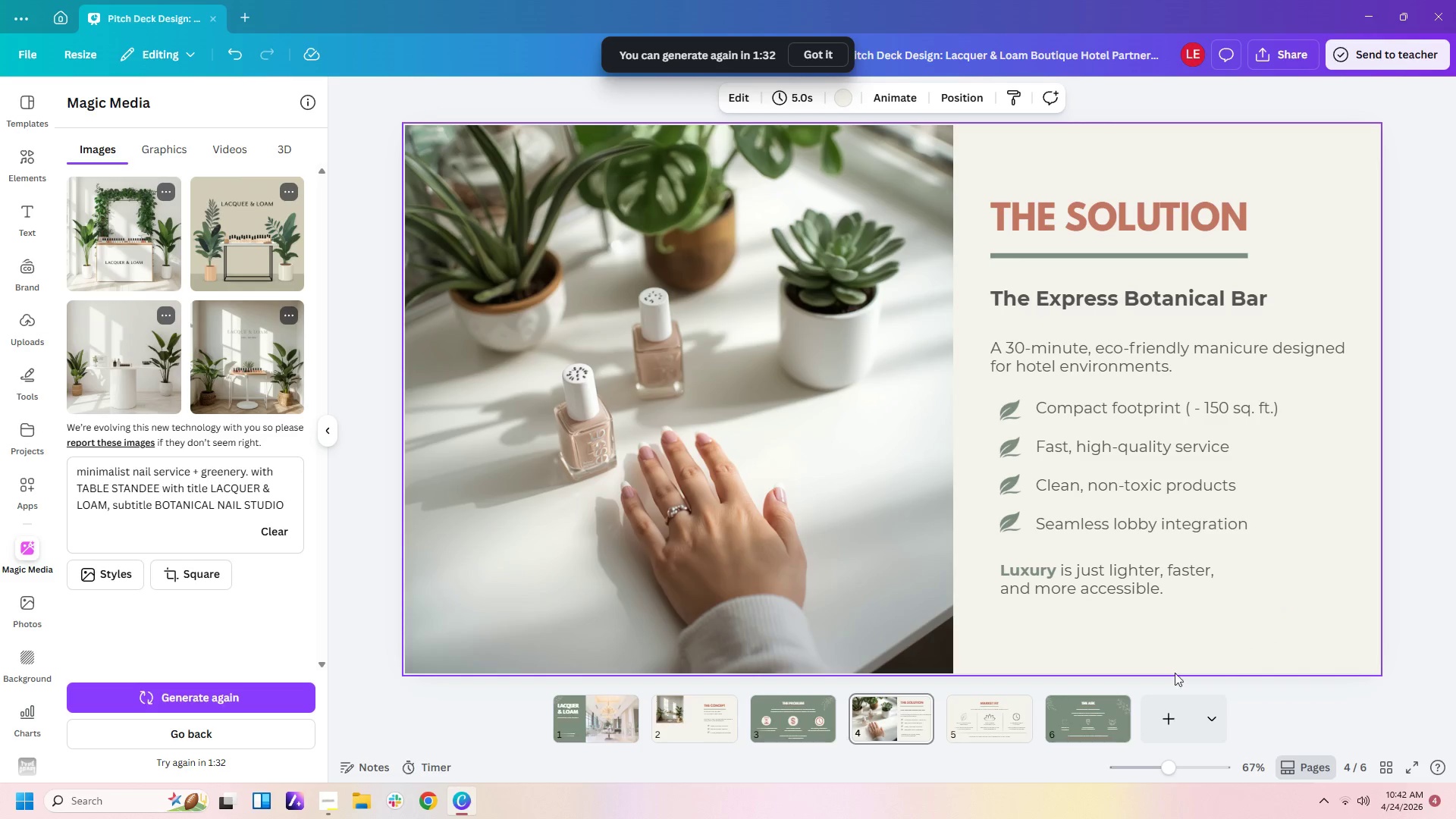 
left_click([802, 710])
 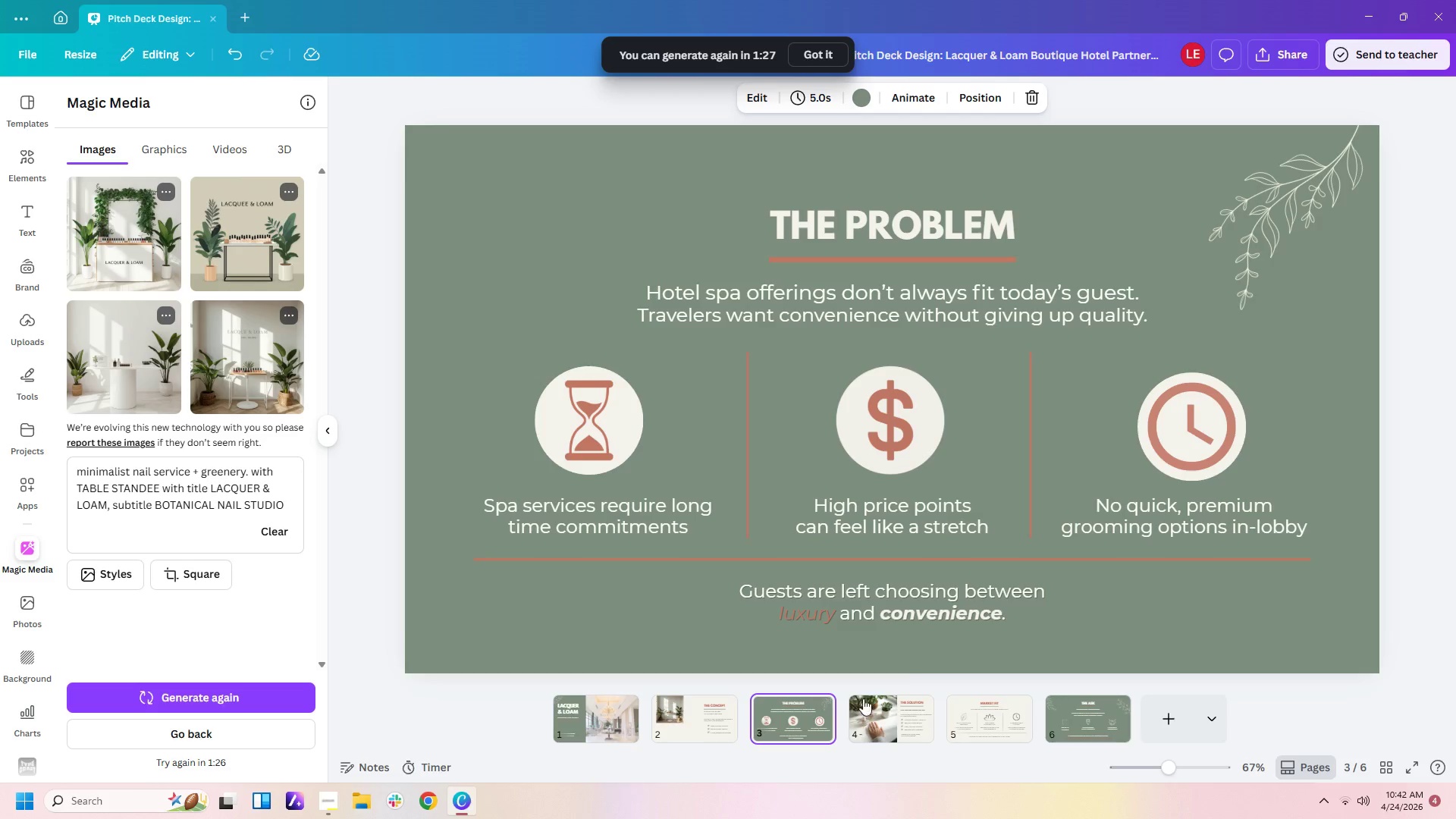 
left_click([710, 719])
 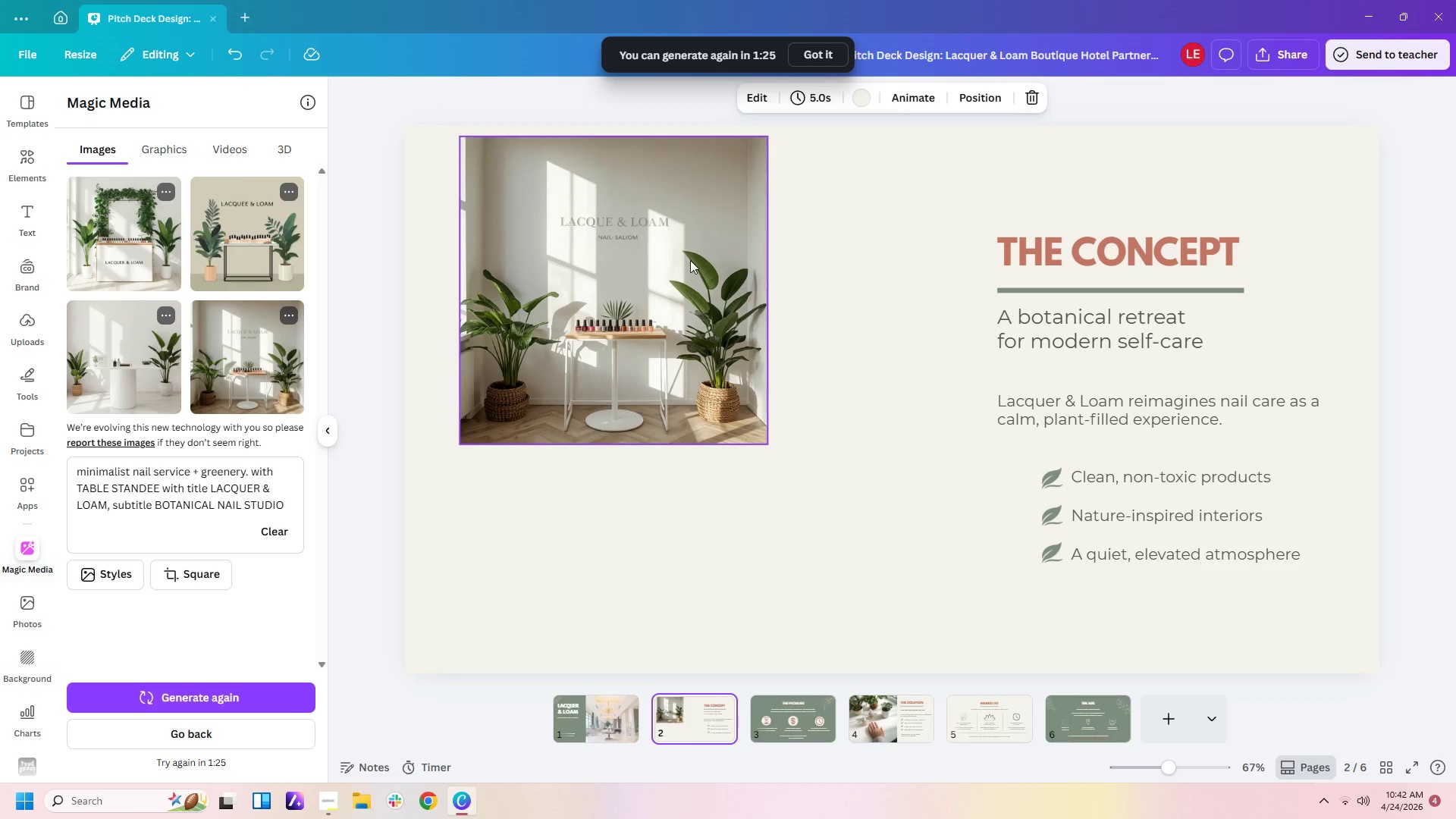 
left_click_drag(start_coordinate=[690, 261], to_coordinate=[691, 279])
 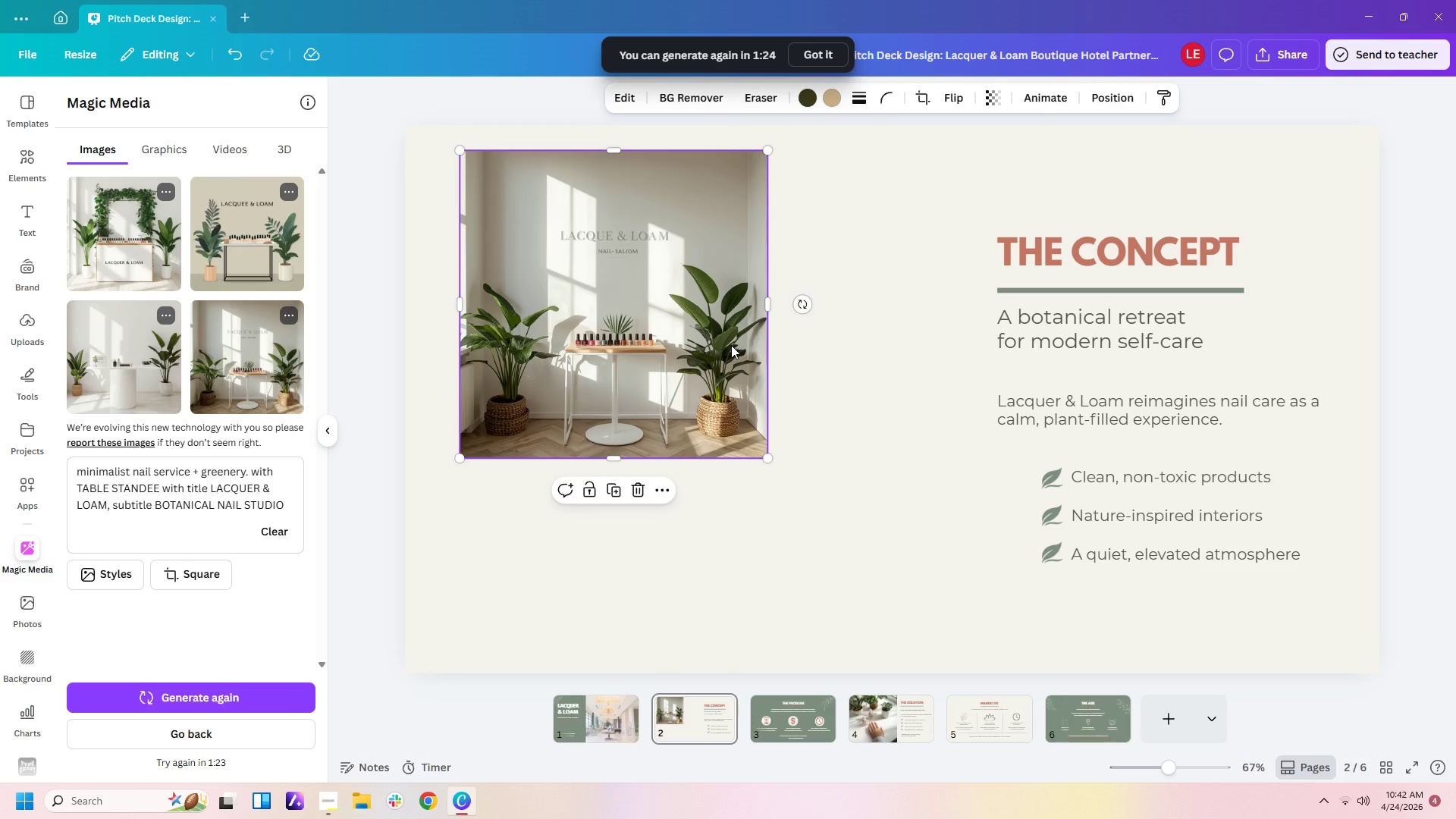 
left_click([731, 345])
 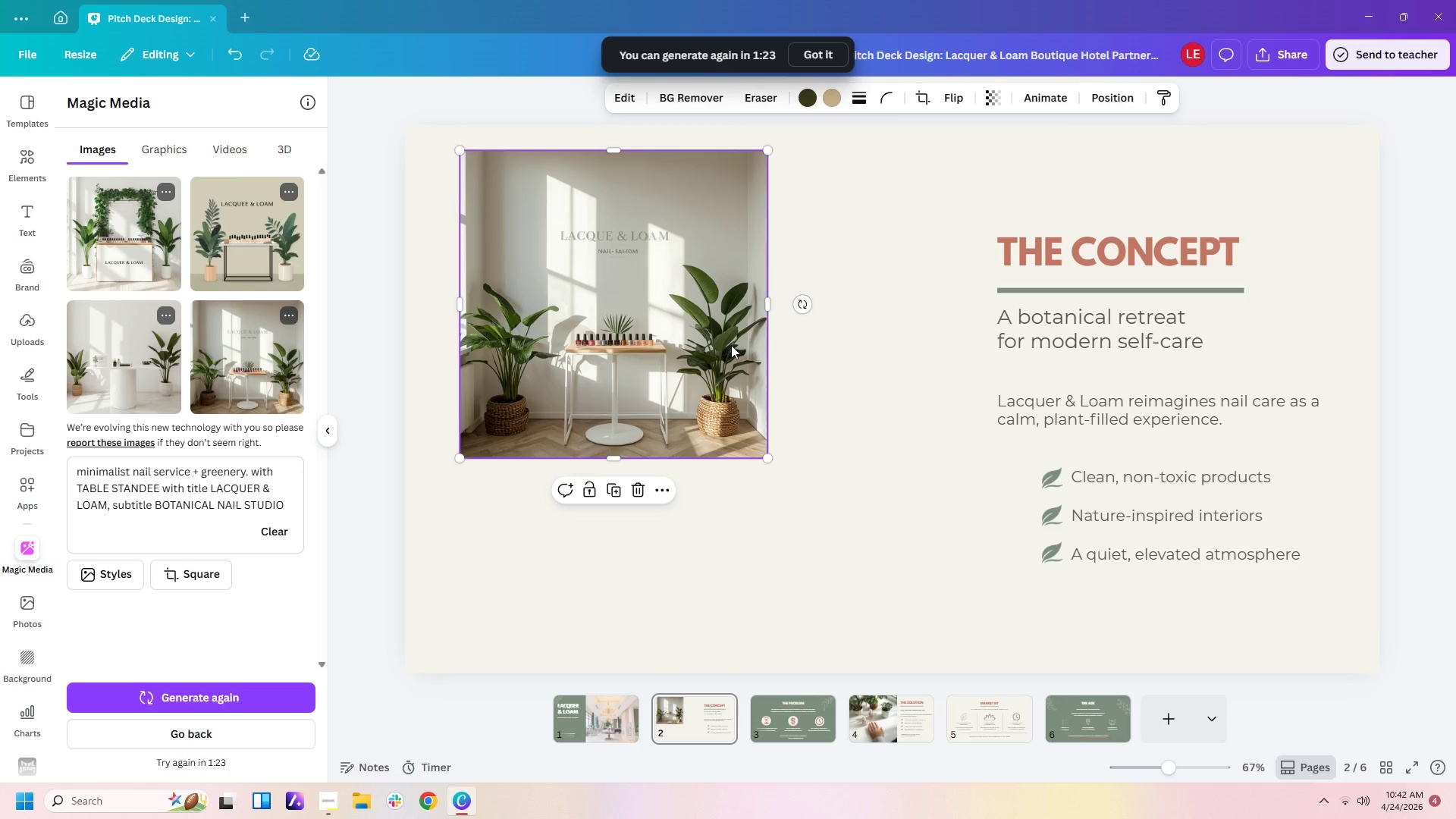 
left_click_drag(start_coordinate=[731, 345], to_coordinate=[703, 341])
 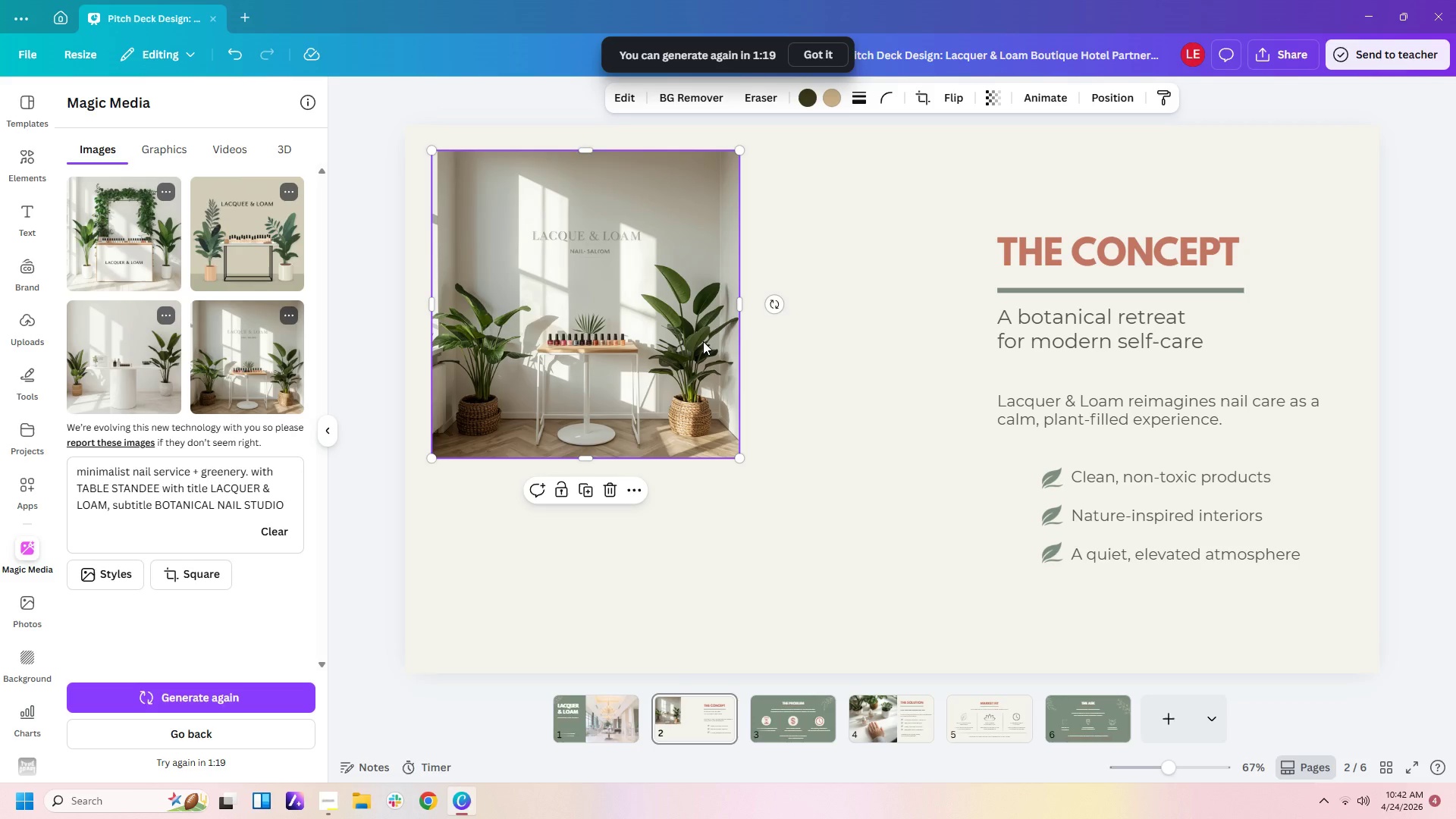 
left_click([829, 393])
 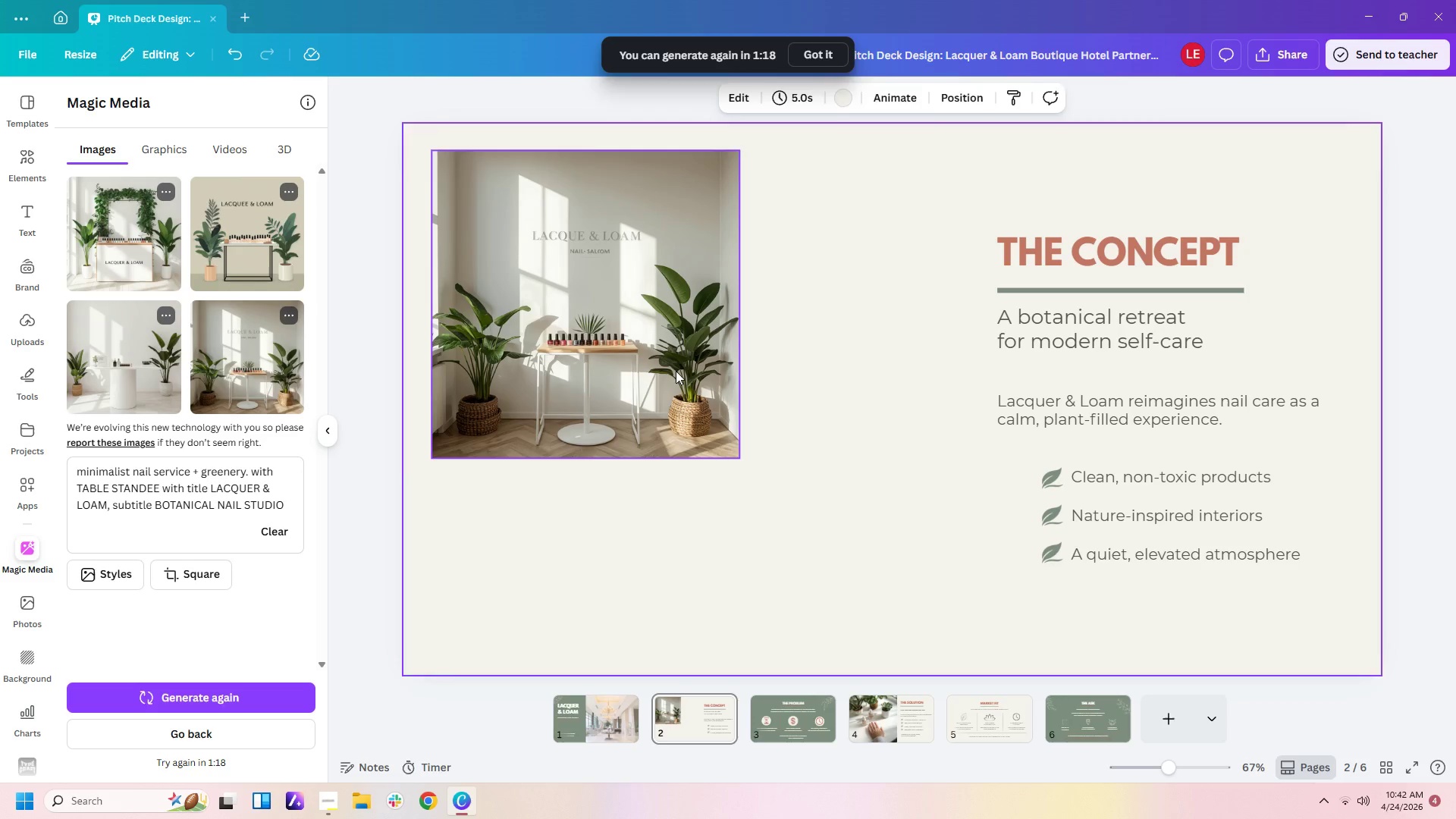 
left_click_drag(start_coordinate=[676, 371], to_coordinate=[909, 349])
 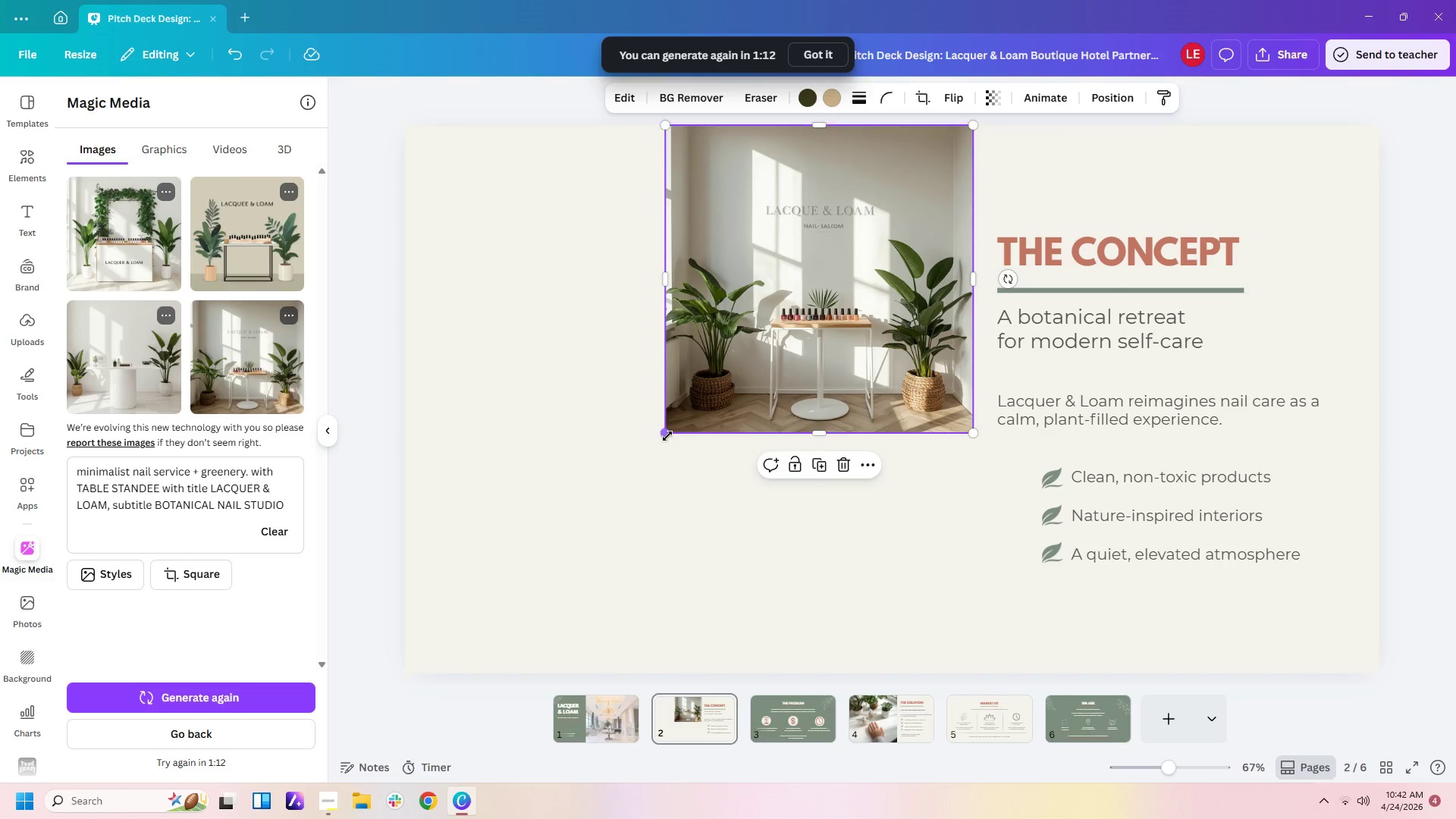 
left_click_drag(start_coordinate=[667, 436], to_coordinate=[364, 613])
 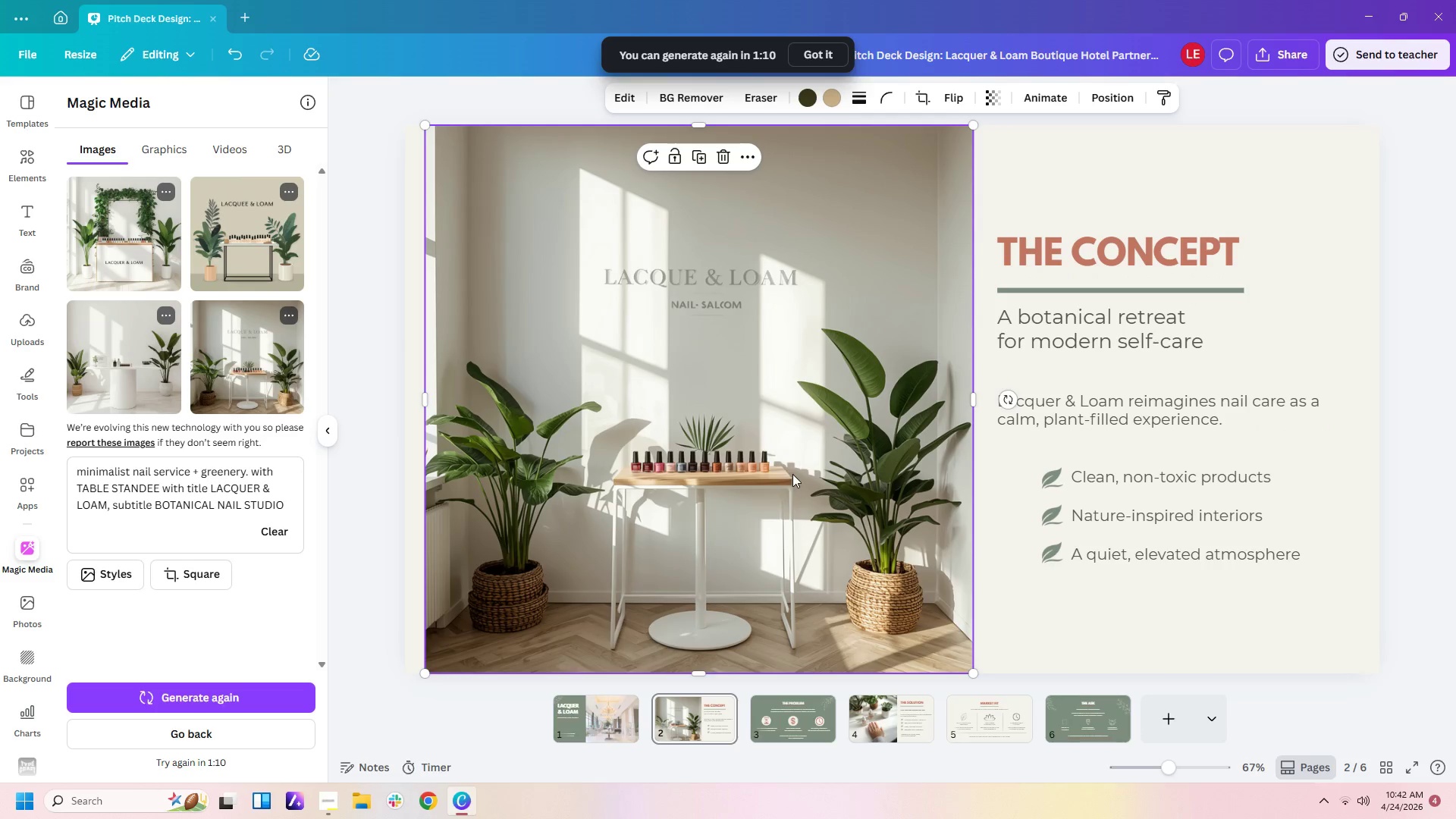 
left_click_drag(start_coordinate=[792, 474], to_coordinate=[780, 474])
 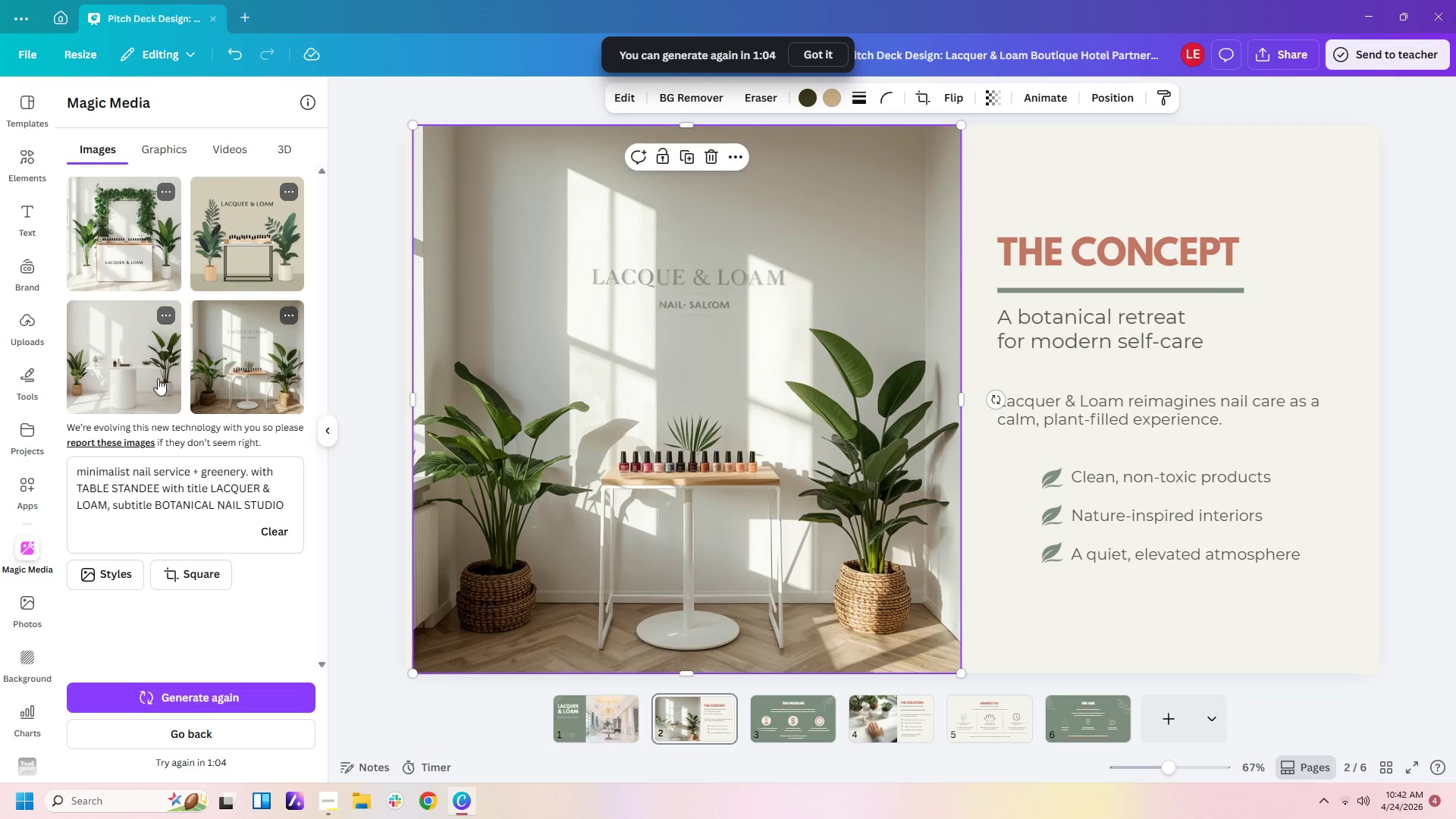 
wait(6.11)
 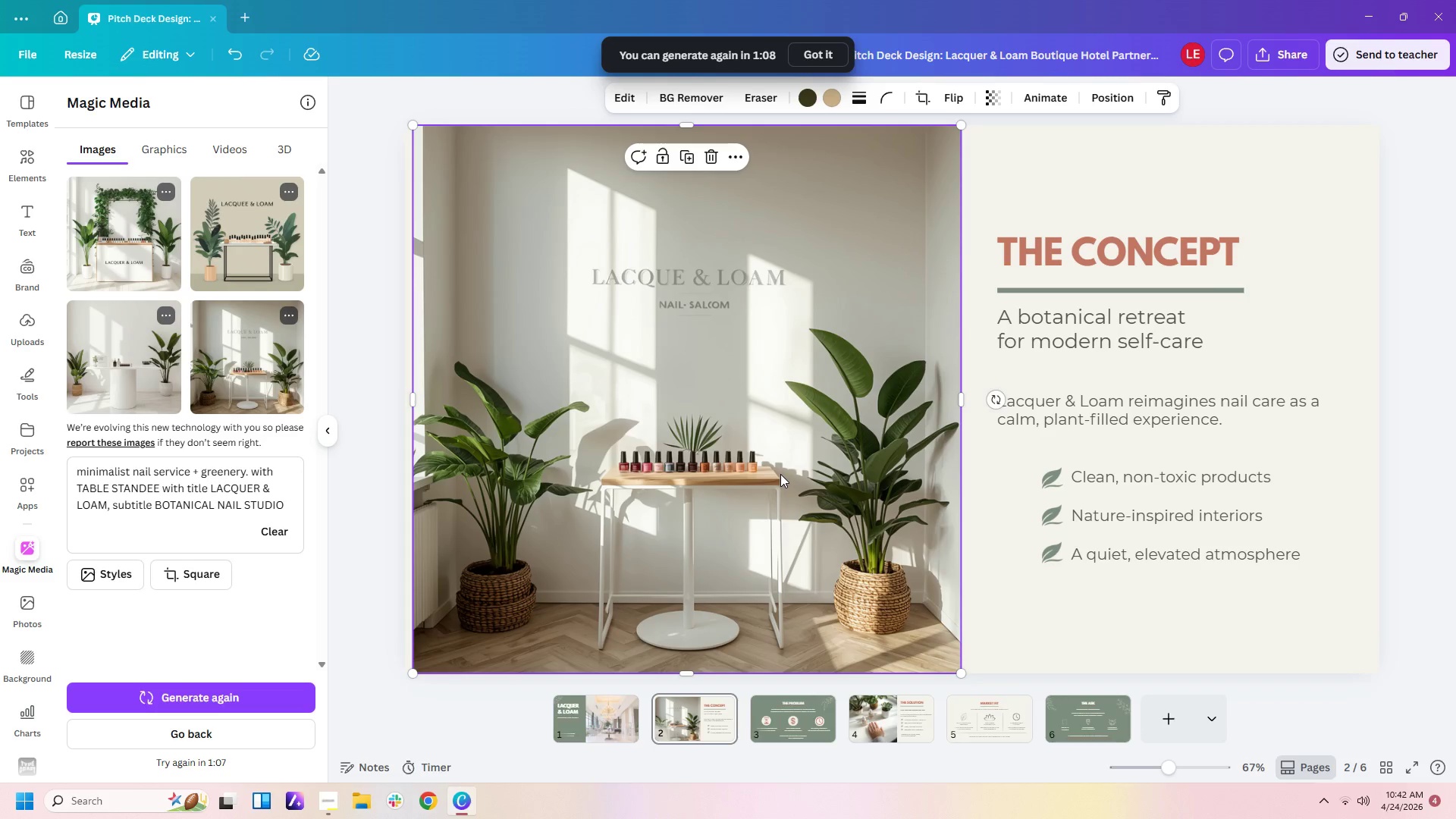 
left_click([855, 488])
 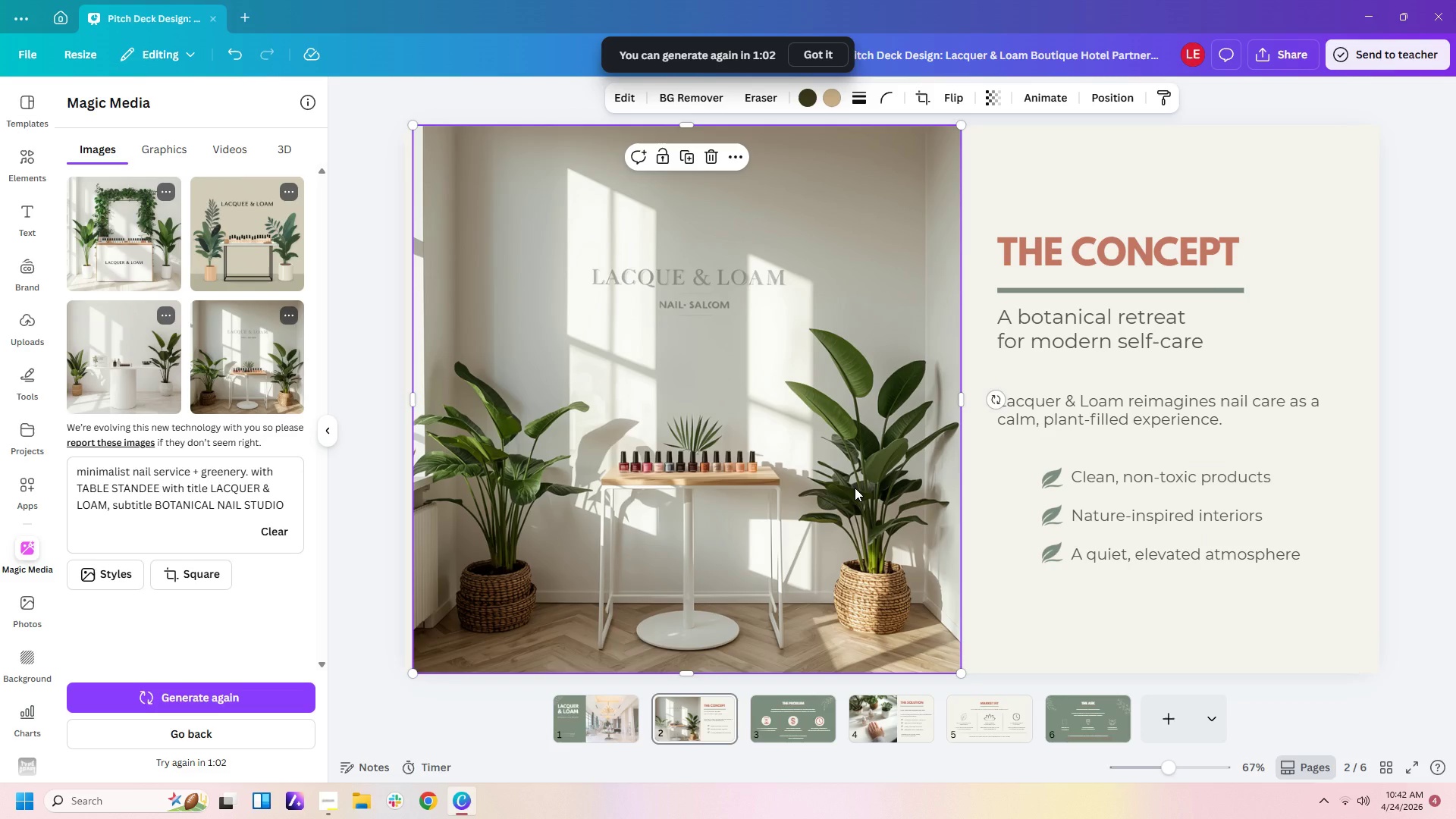 
key(Delete)
 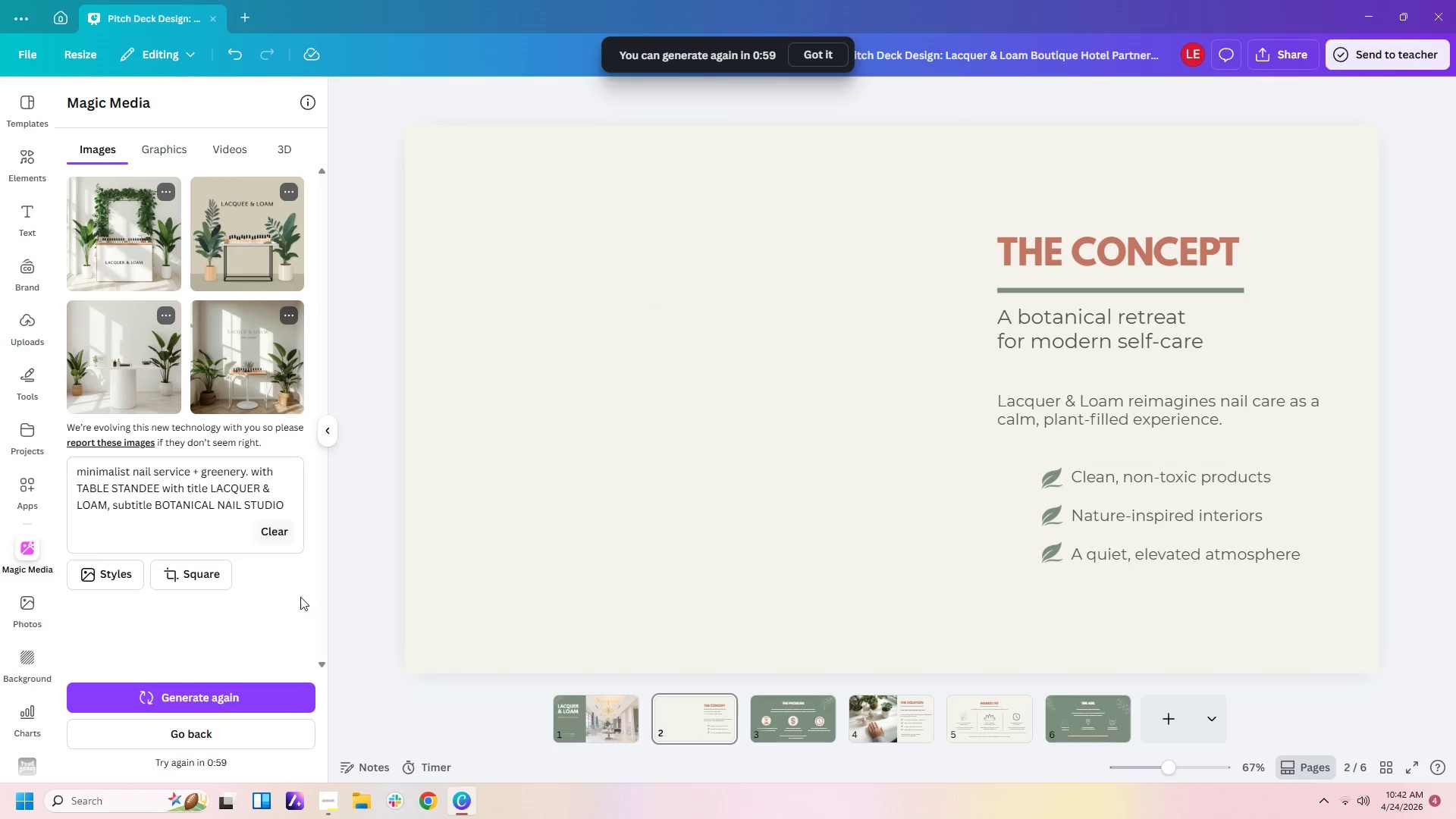 
left_click([291, 688])
 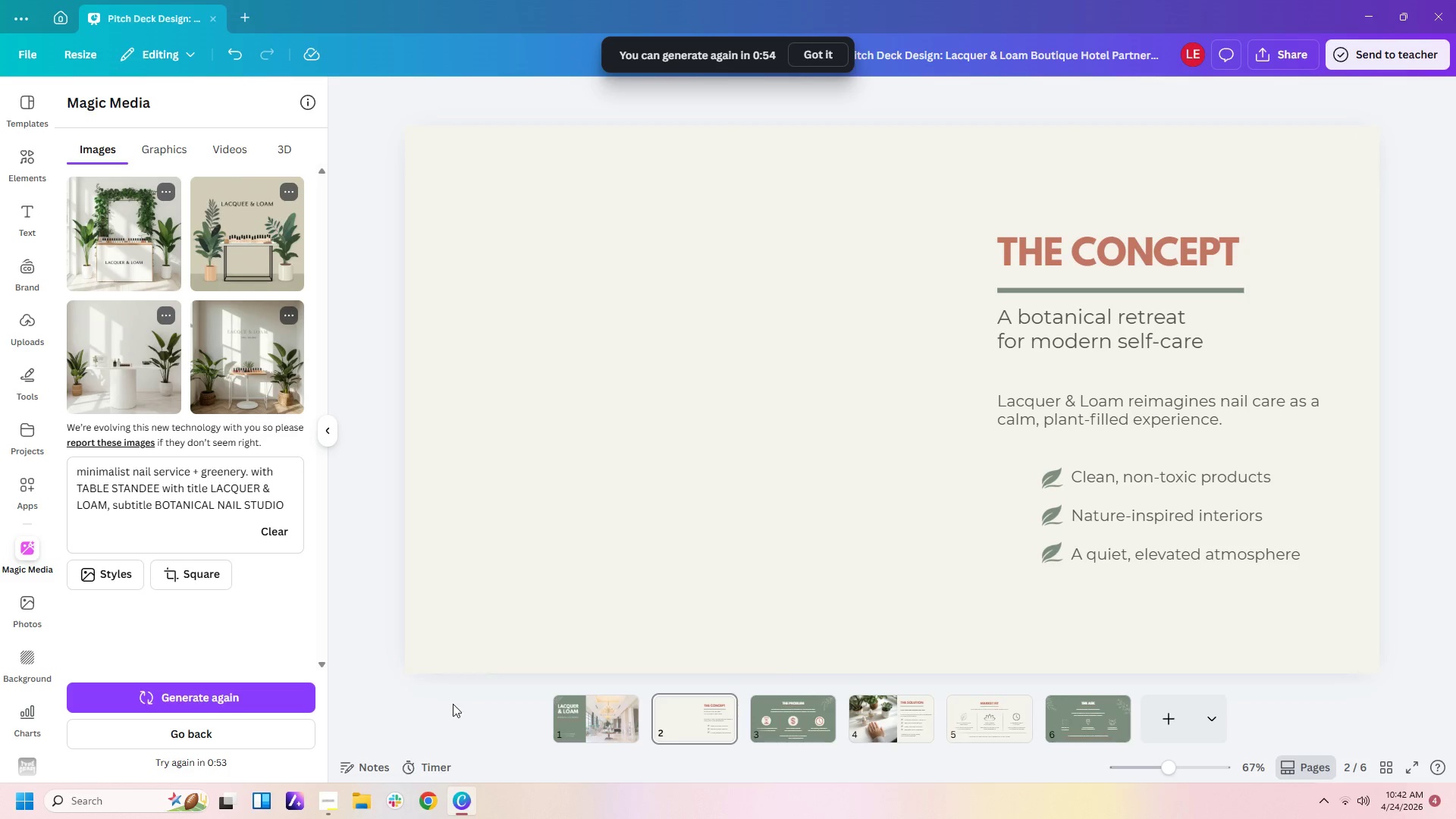 
wait(5.59)
 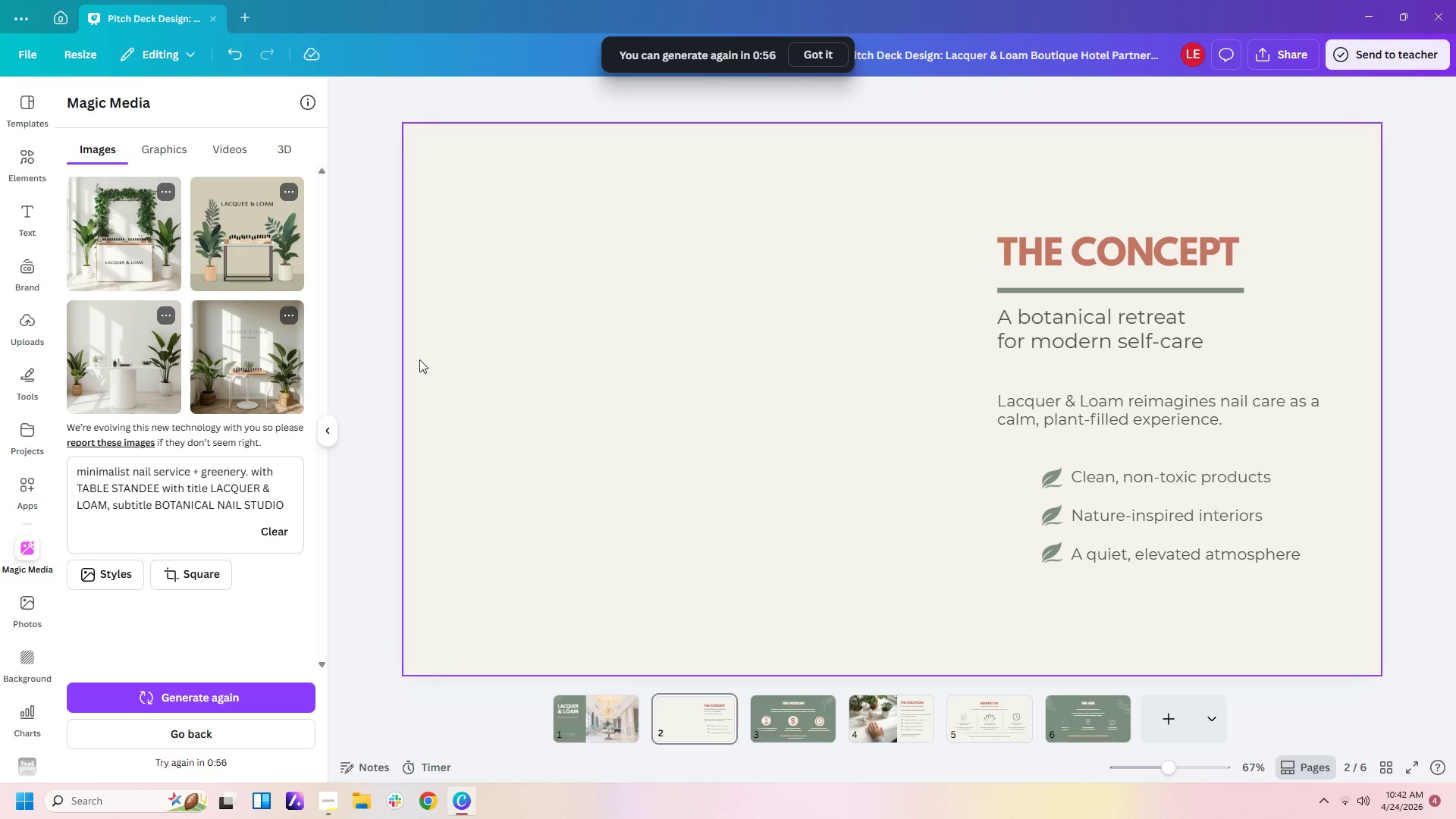 
left_click([1100, 720])
 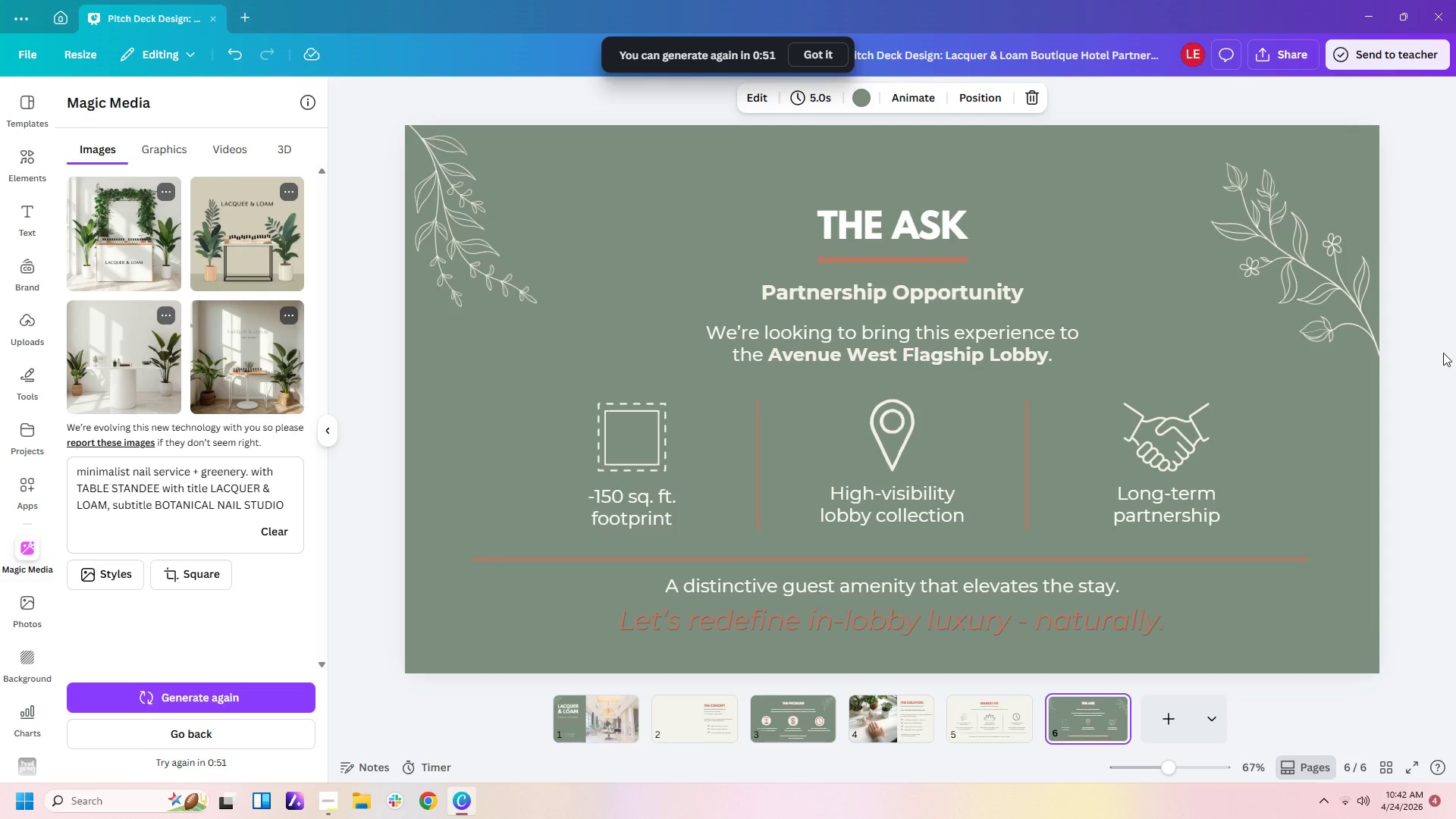 
left_click([1433, 369])
 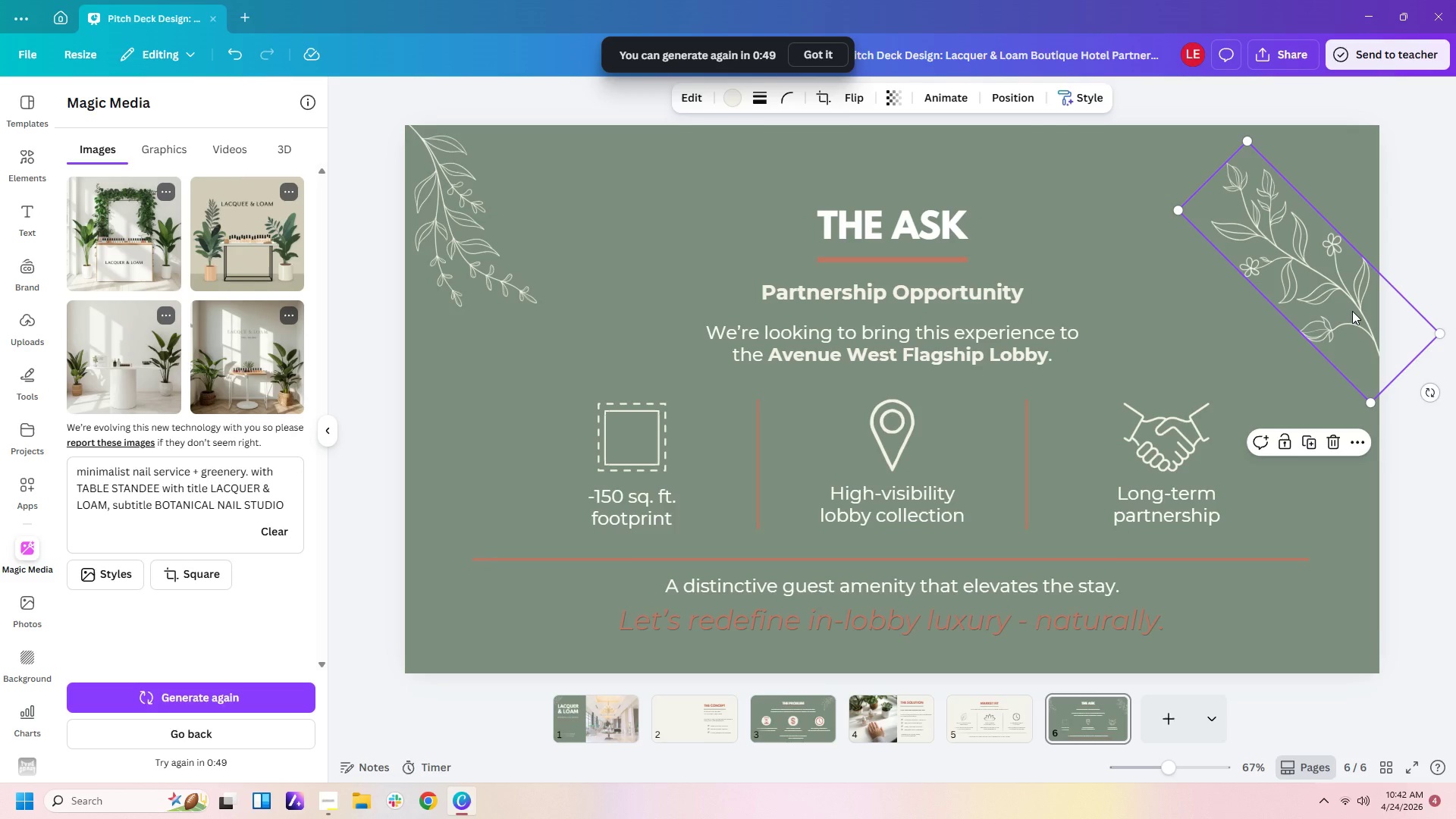 
left_click([1352, 311])
 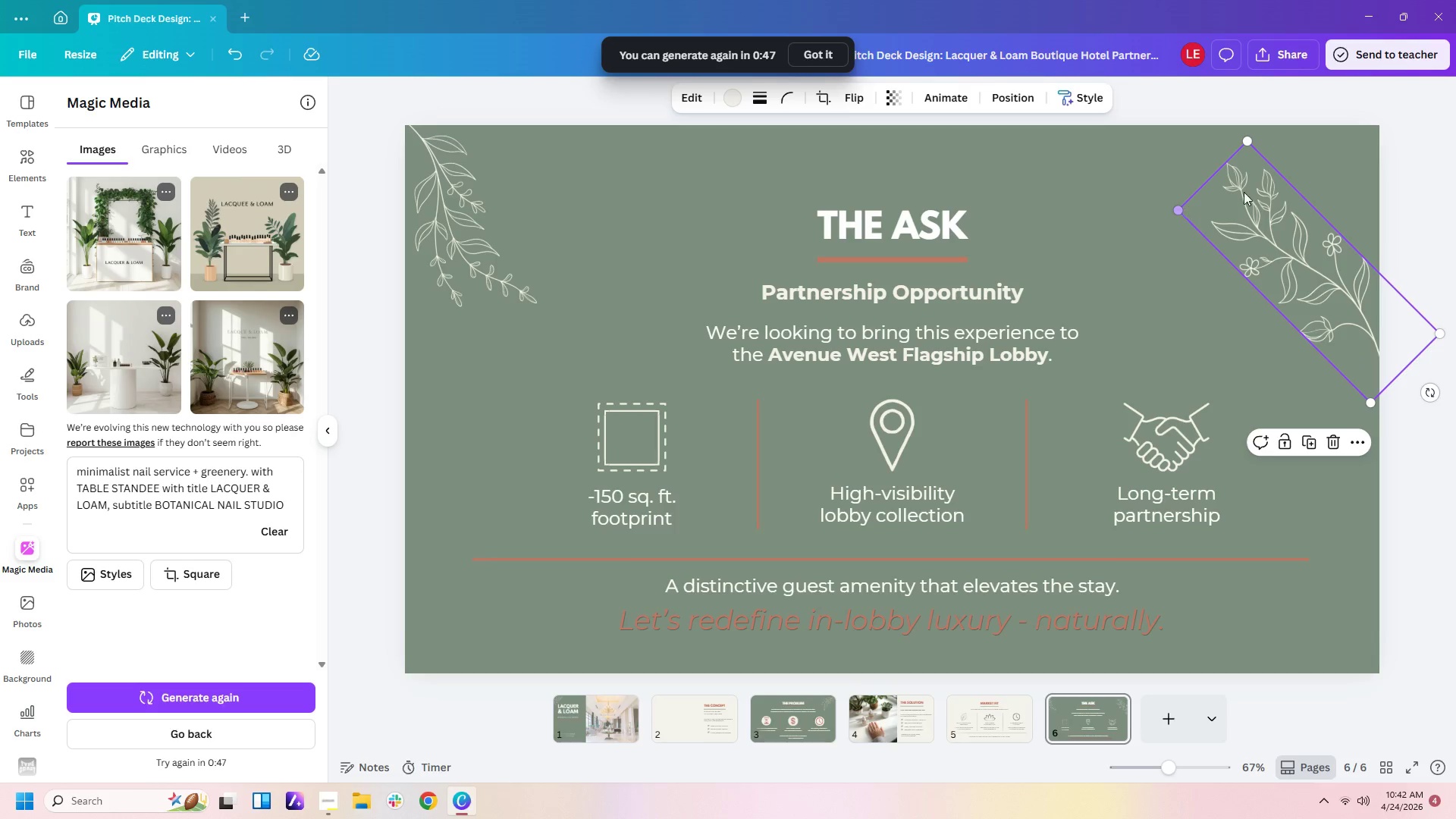 
mouse_move([1433, 344])
 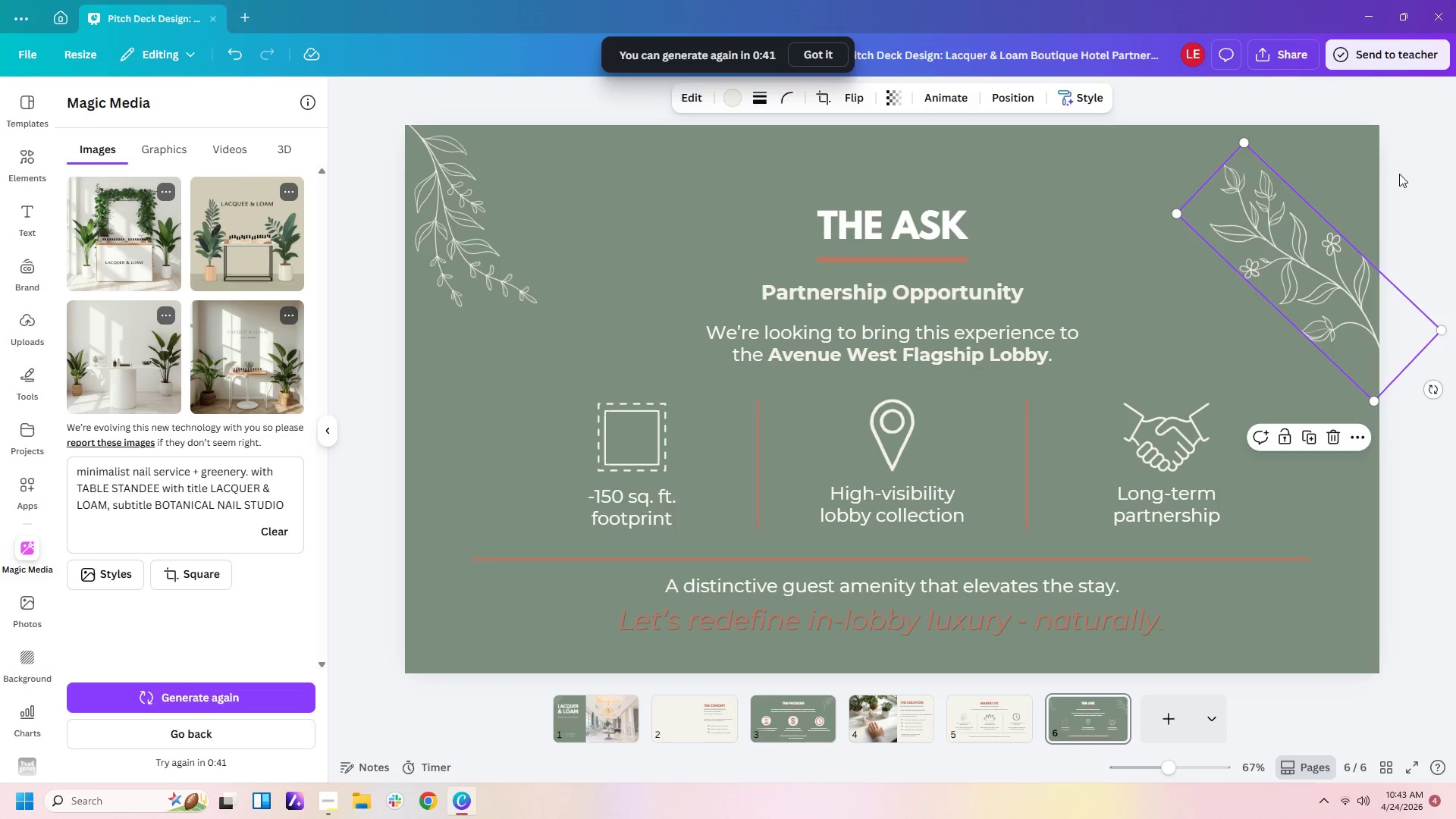 
left_click([1399, 174])
 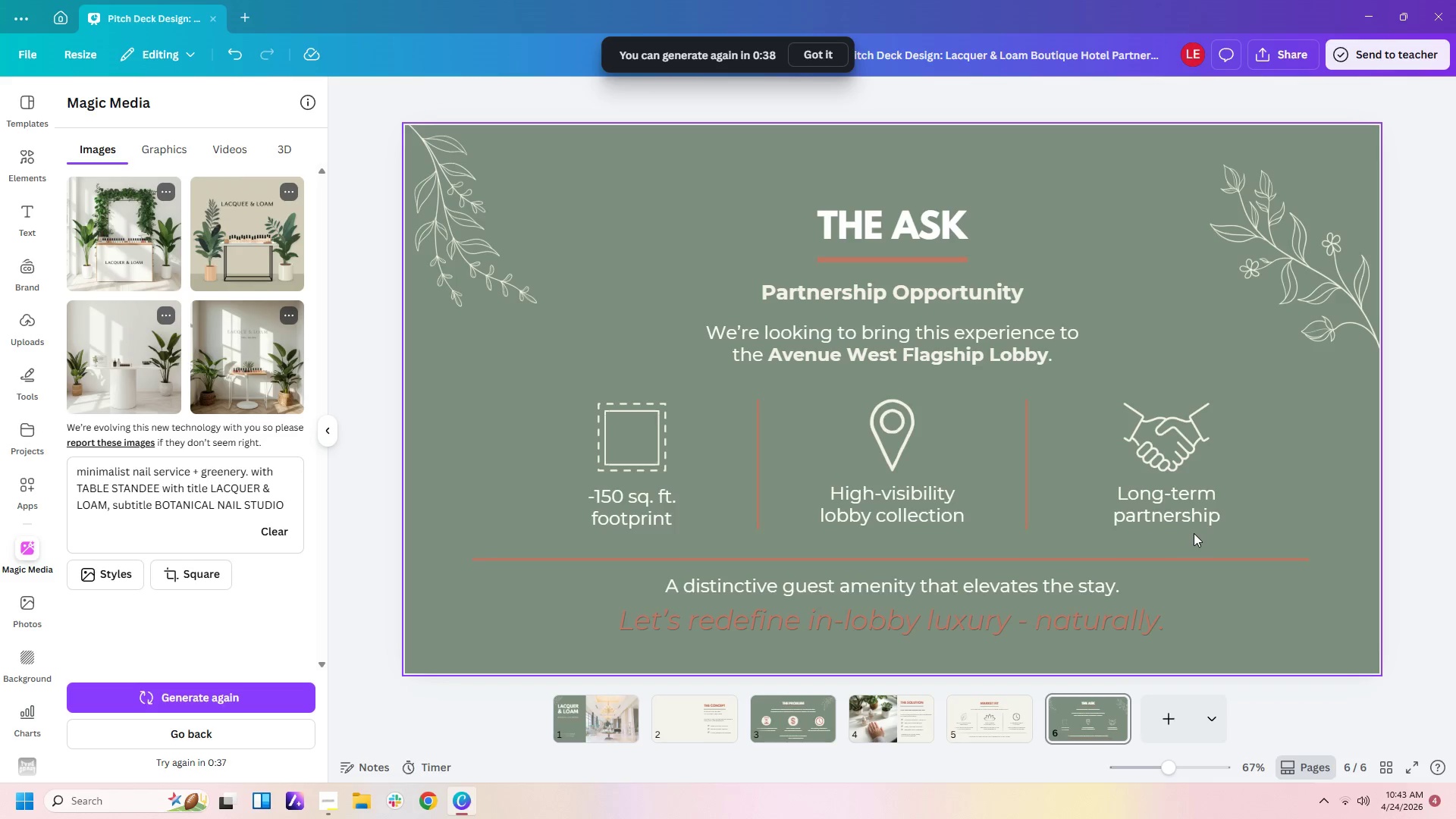 
wait(5.05)
 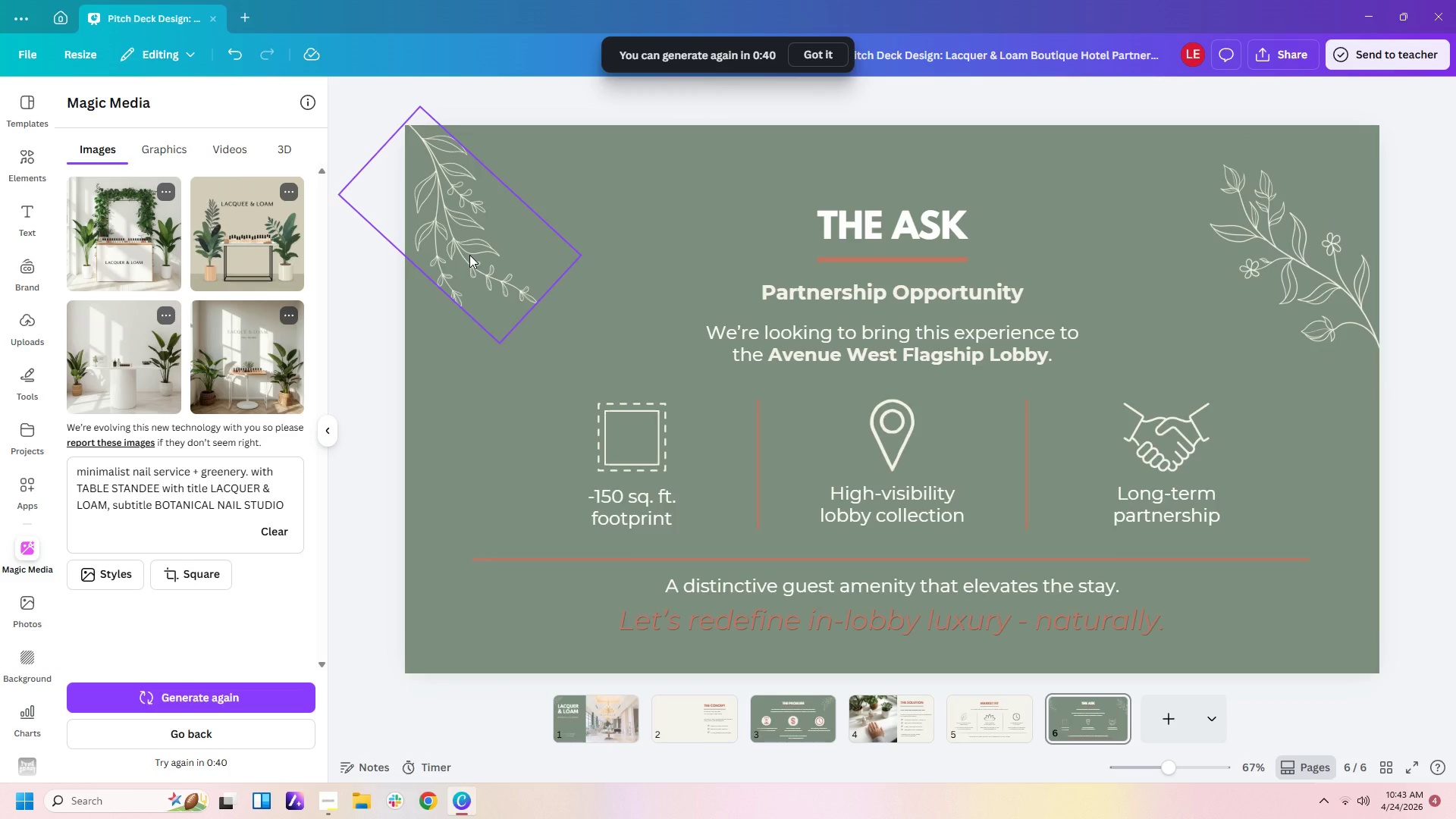 
left_click([1137, 620])
 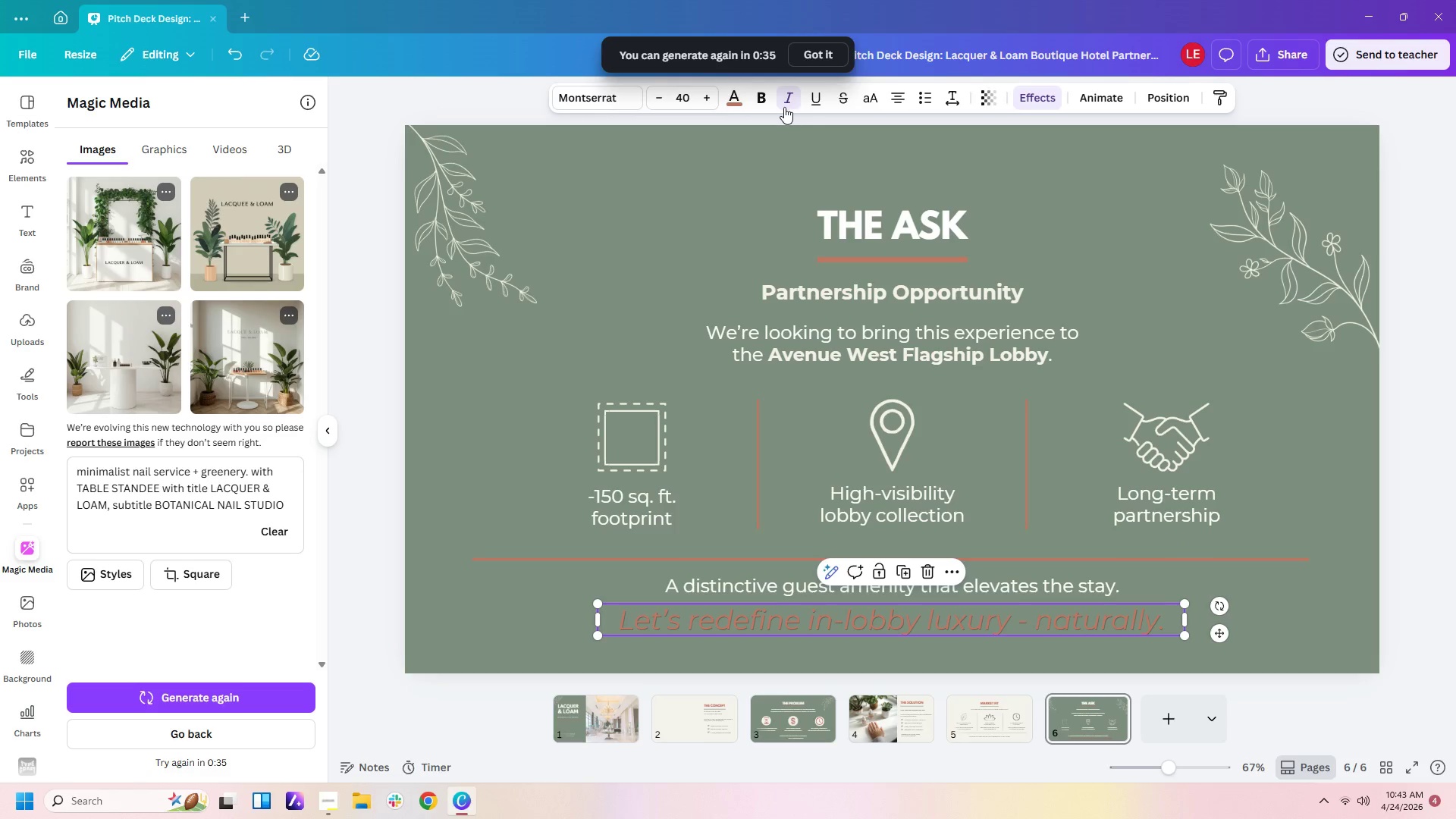 
left_click([759, 99])
 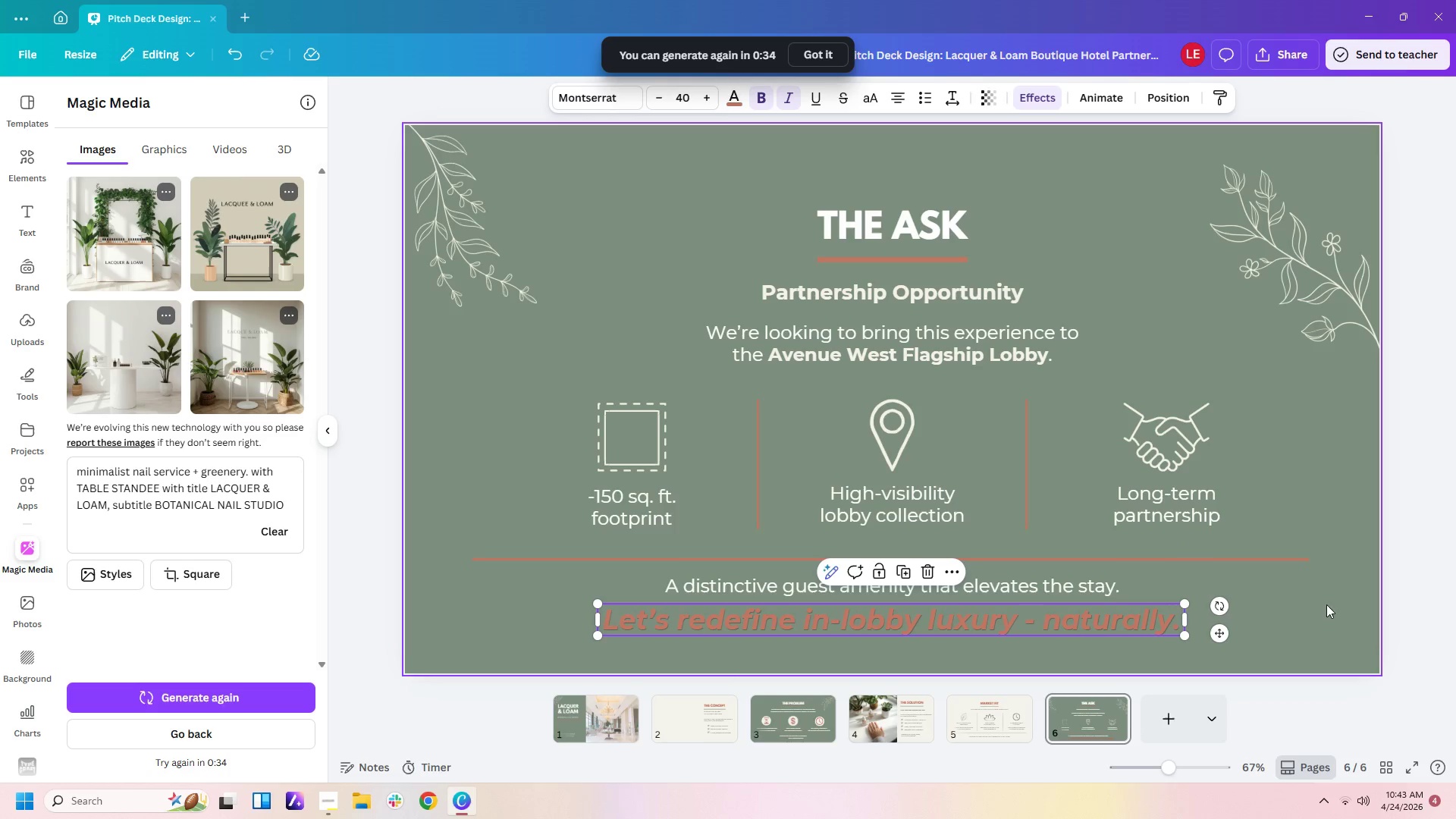 
left_click([1310, 613])
 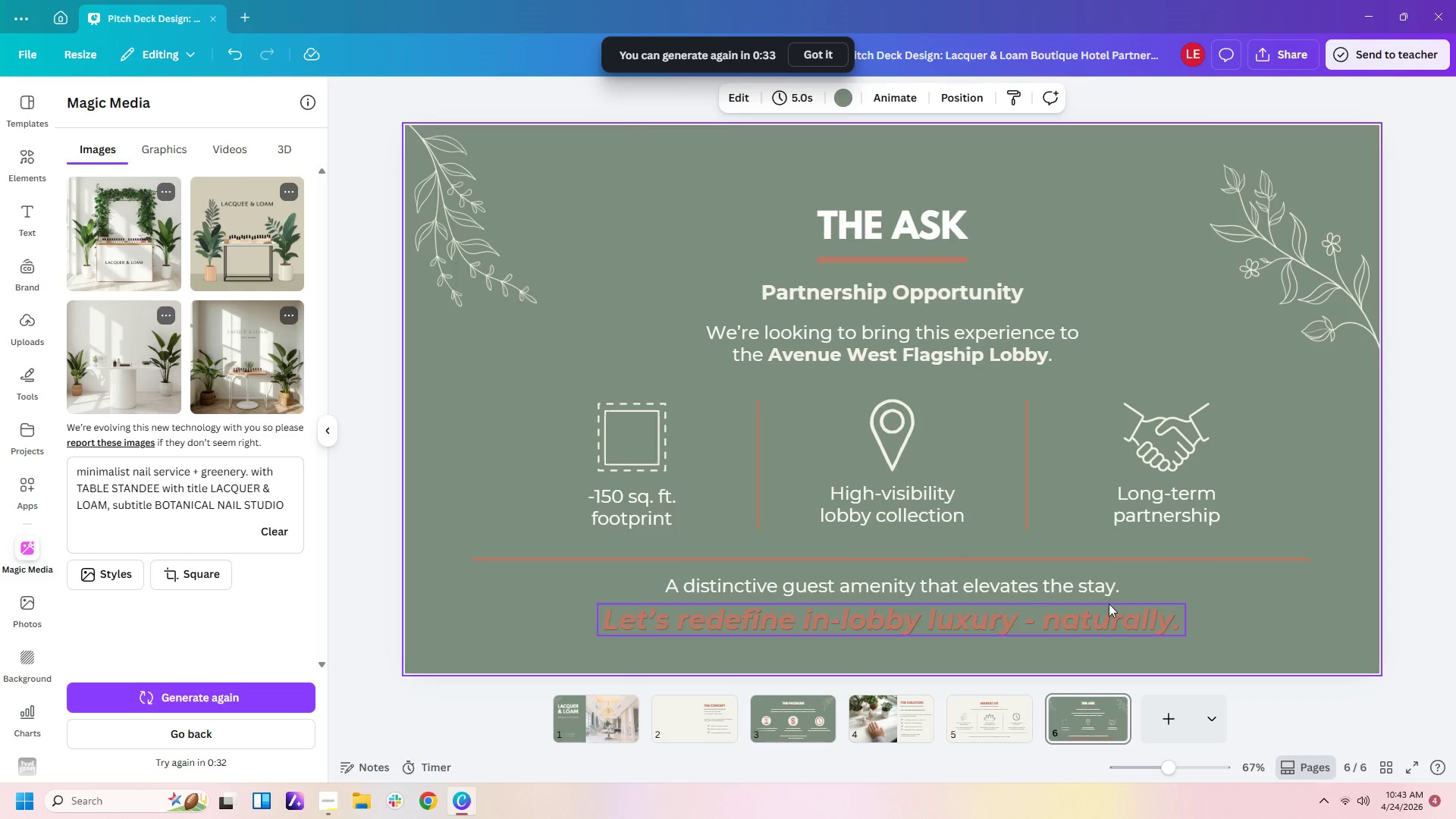 
left_click([1088, 613])
 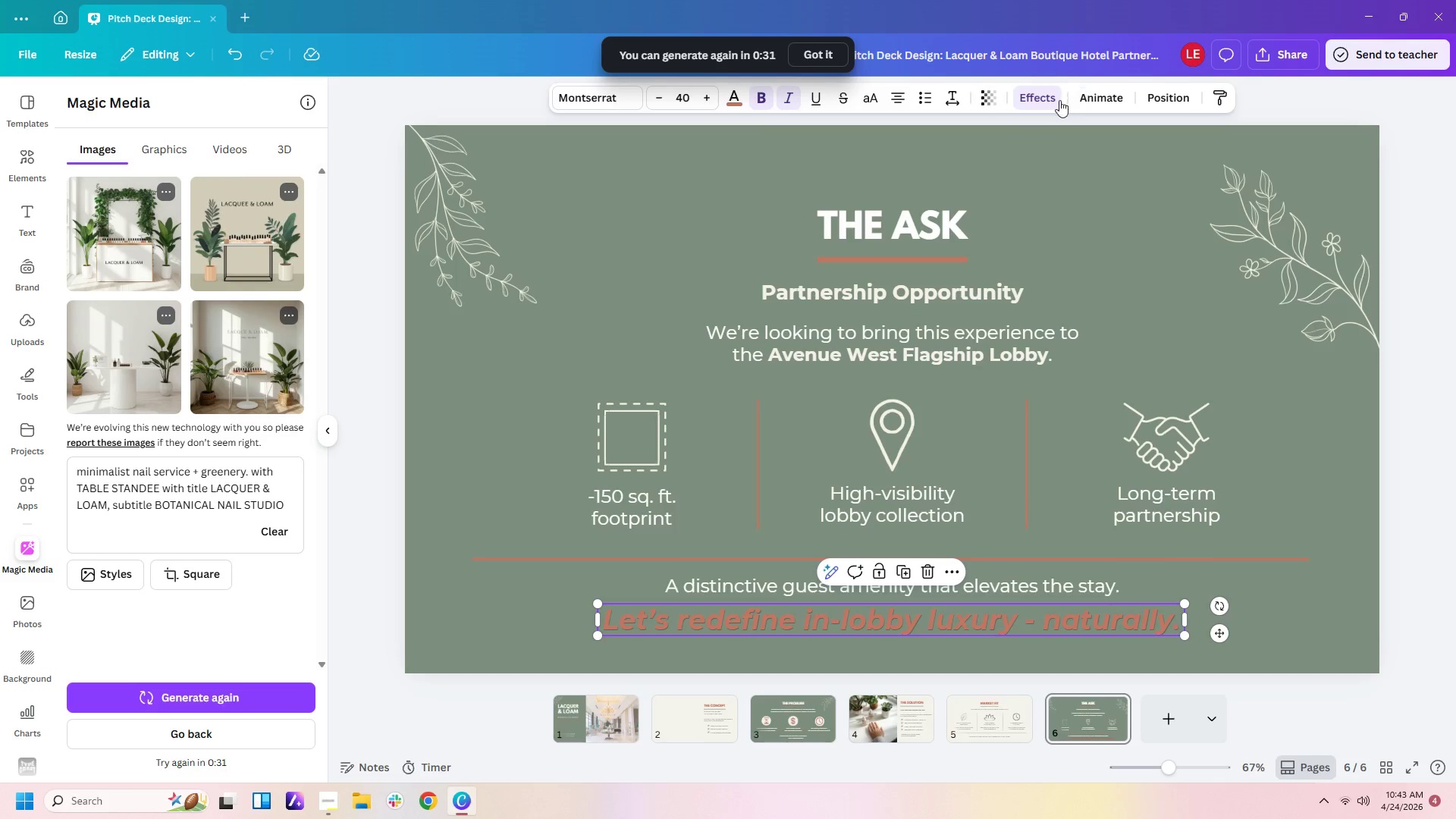 
left_click([1049, 101])
 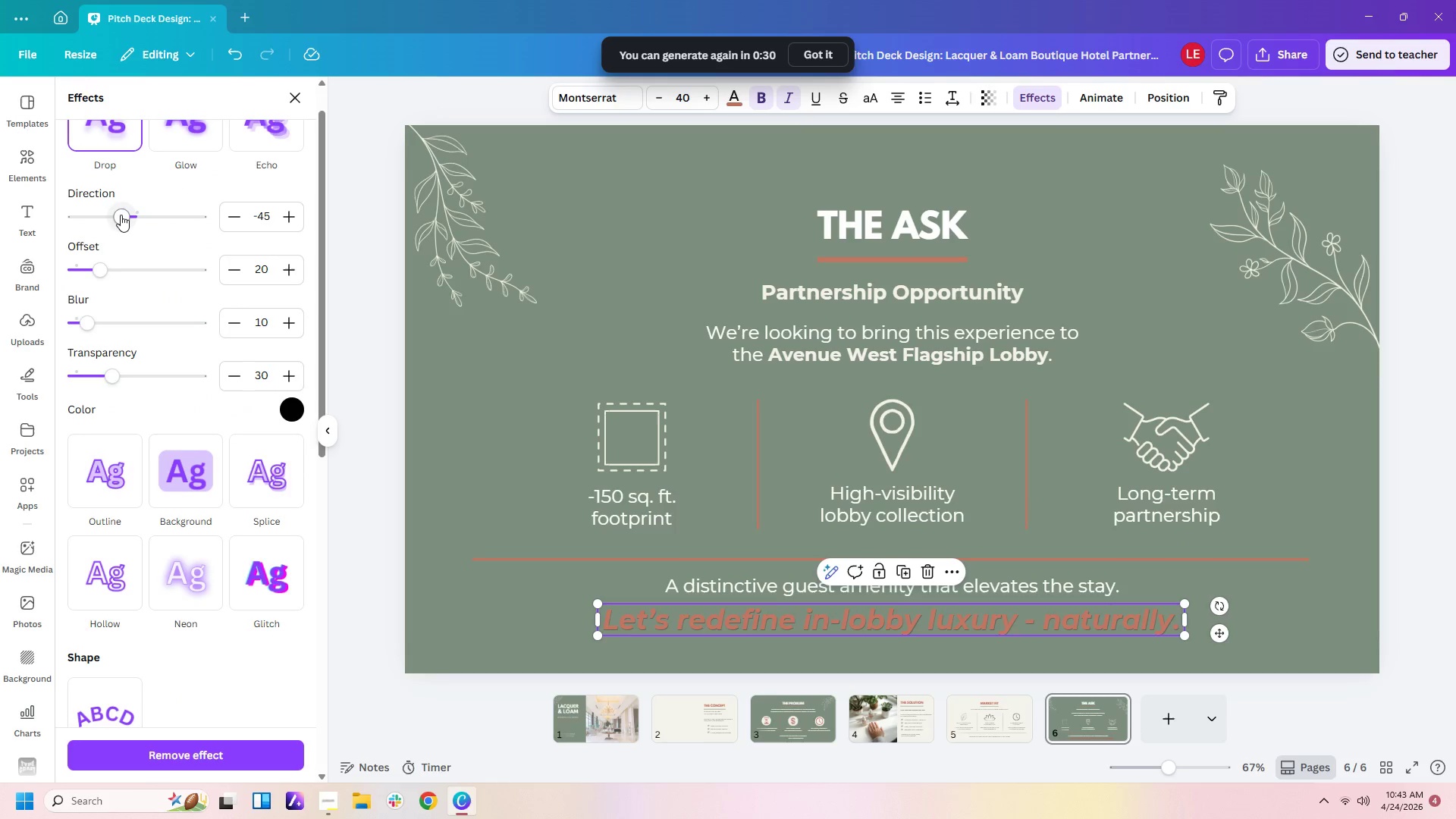 
left_click_drag(start_coordinate=[121, 215], to_coordinate=[140, 214])
 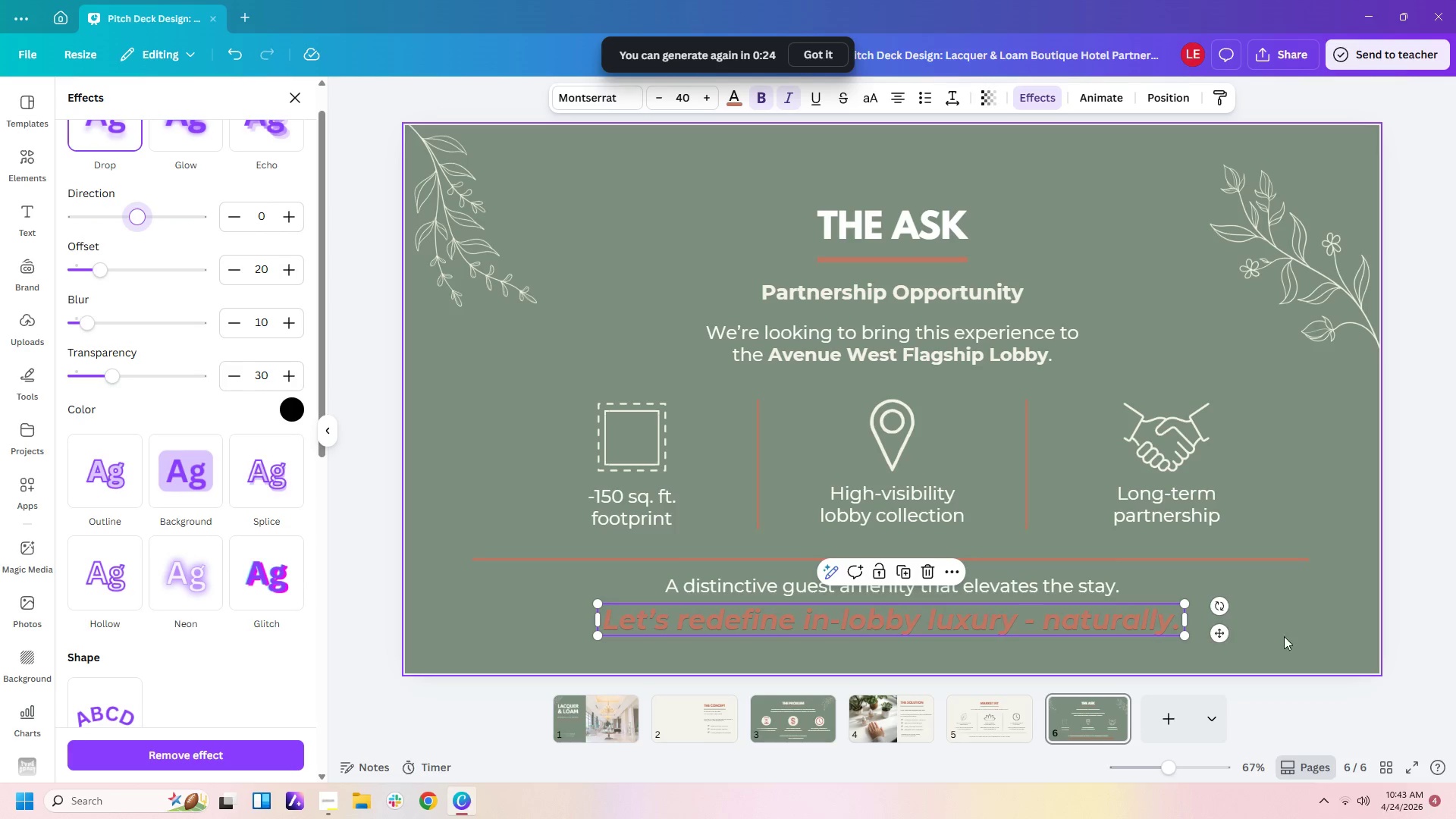 
left_click([1298, 639])
 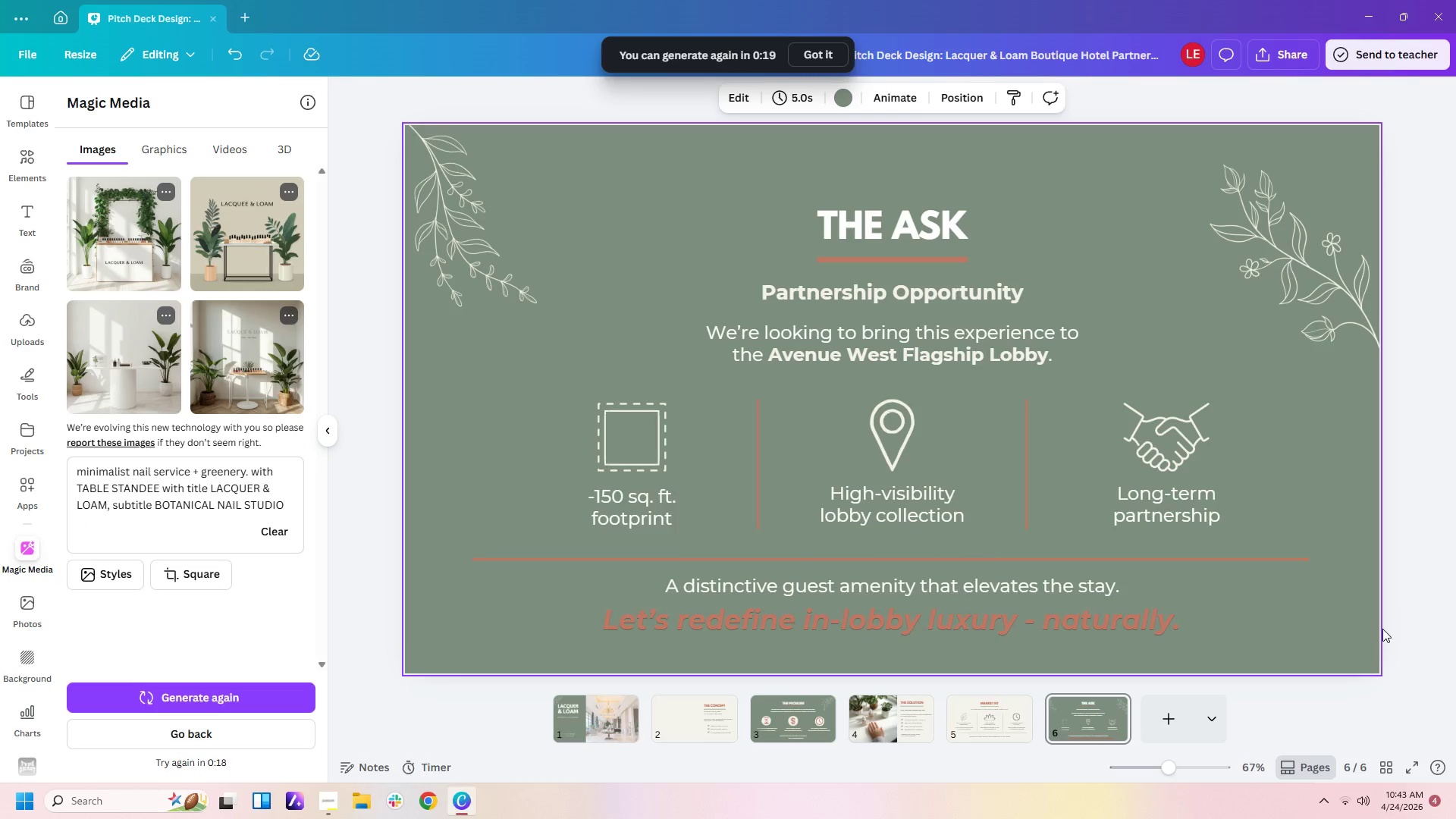 
wait(6.67)
 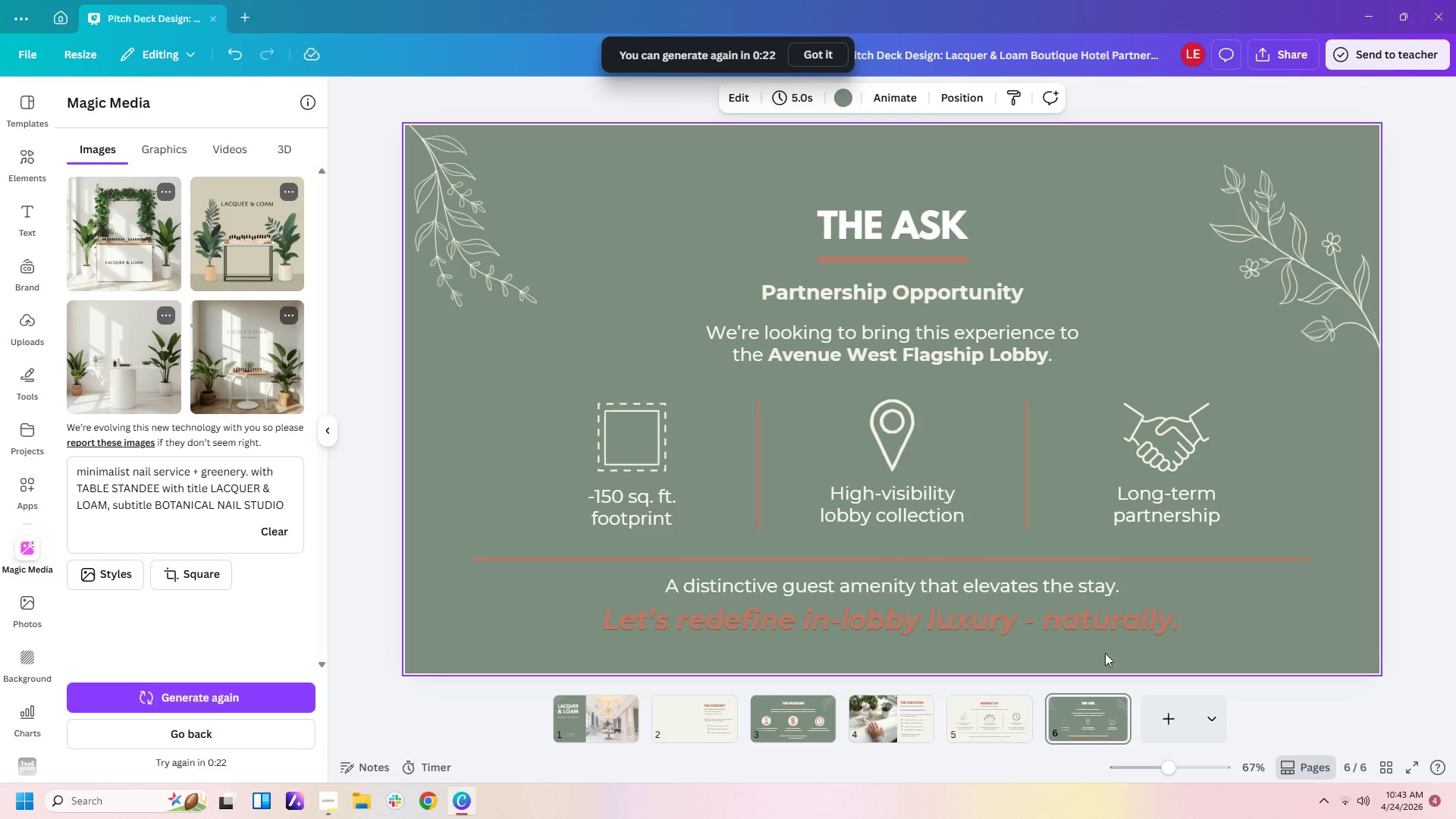 
left_click([1067, 618])
 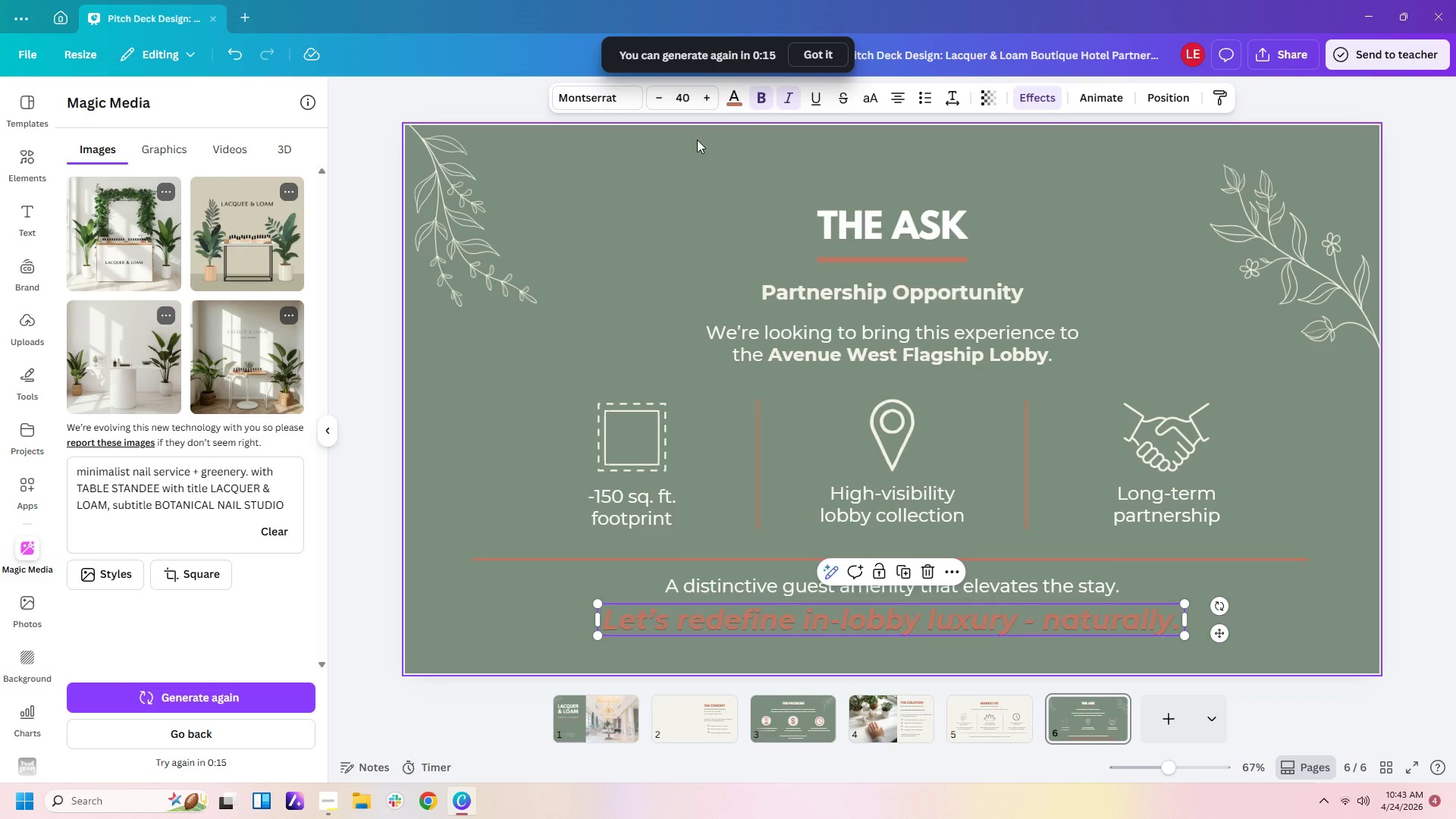 
left_click([692, 100])
 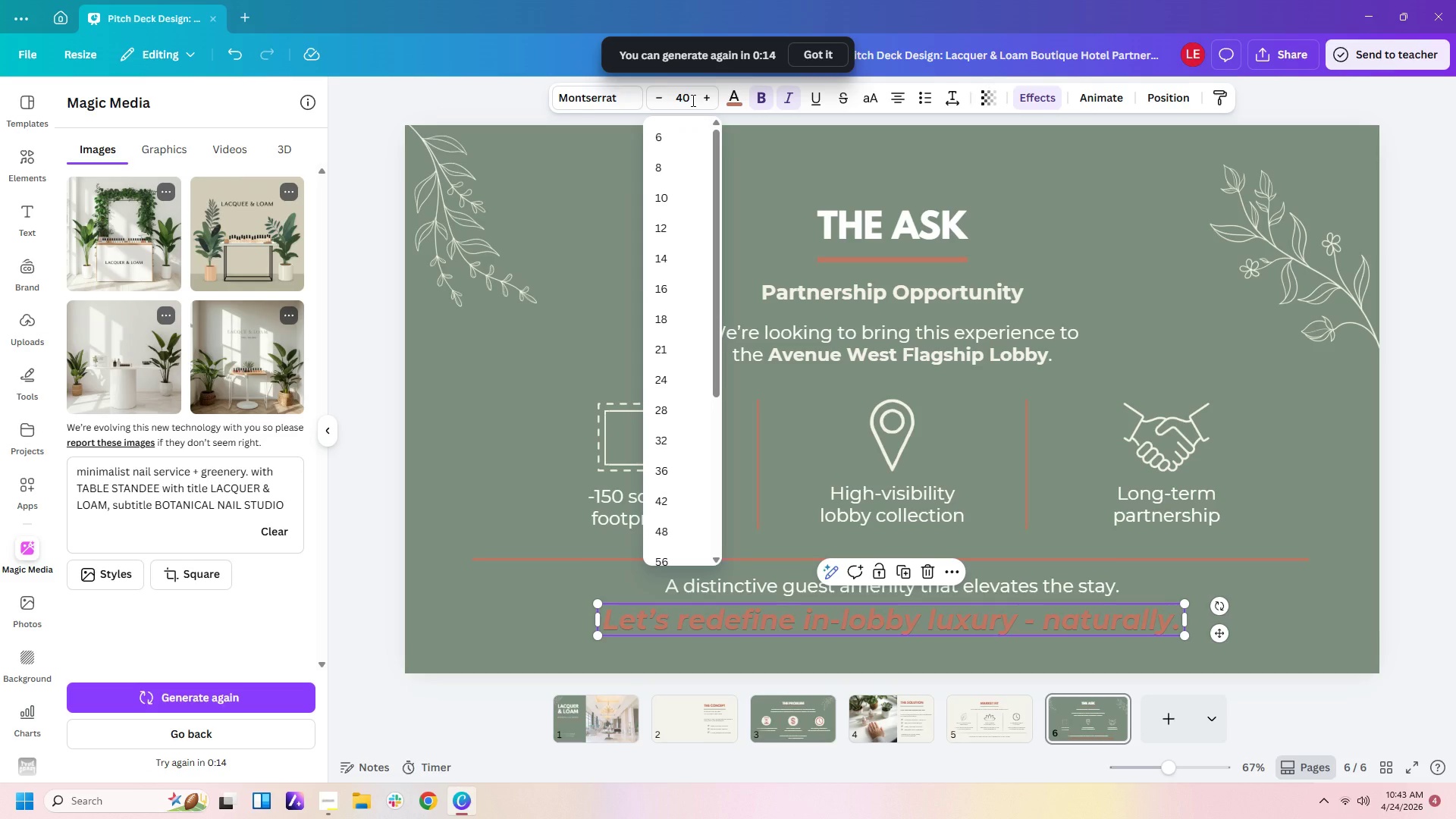 
key(Backspace)
 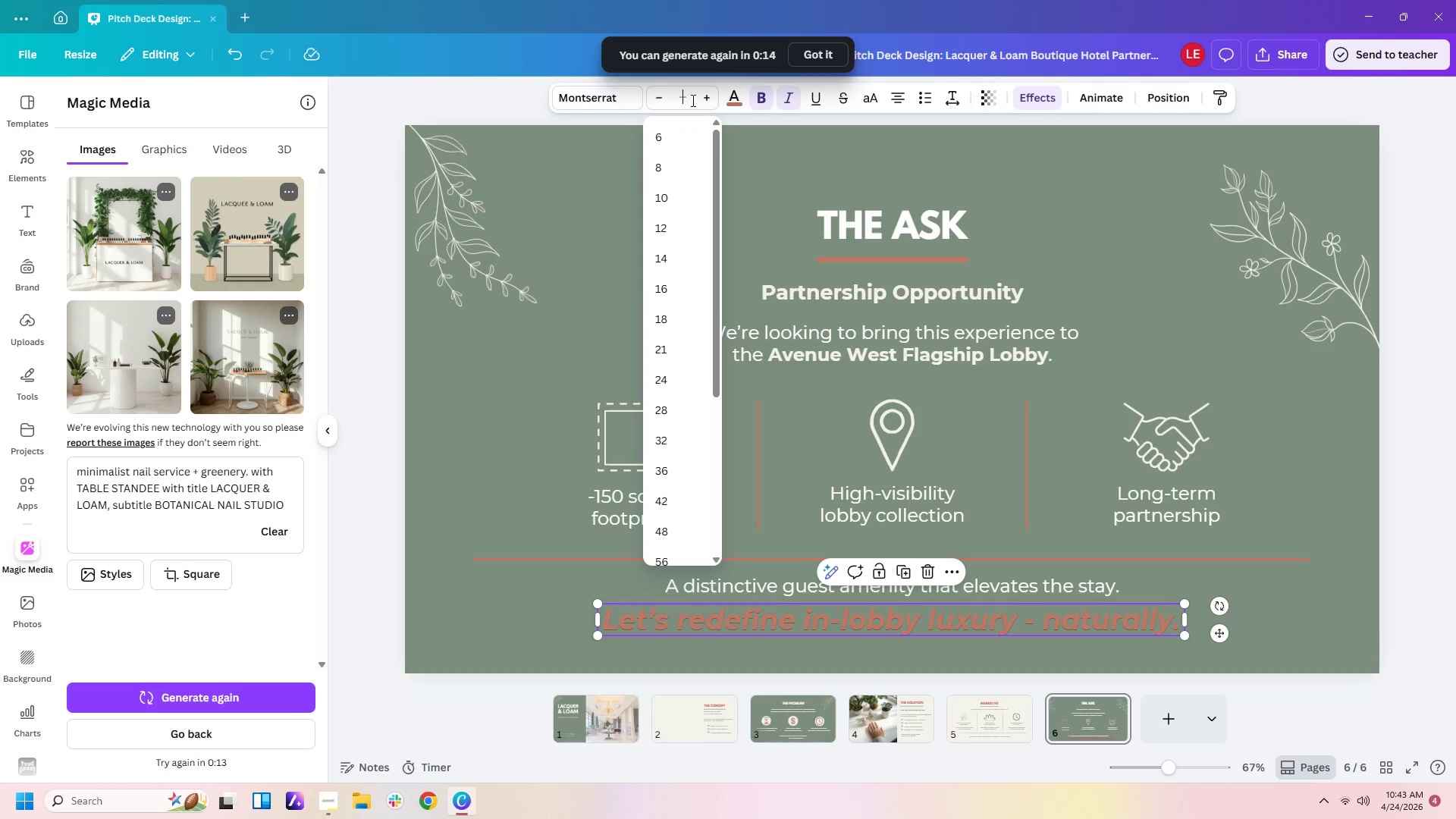 
key(Backspace)
 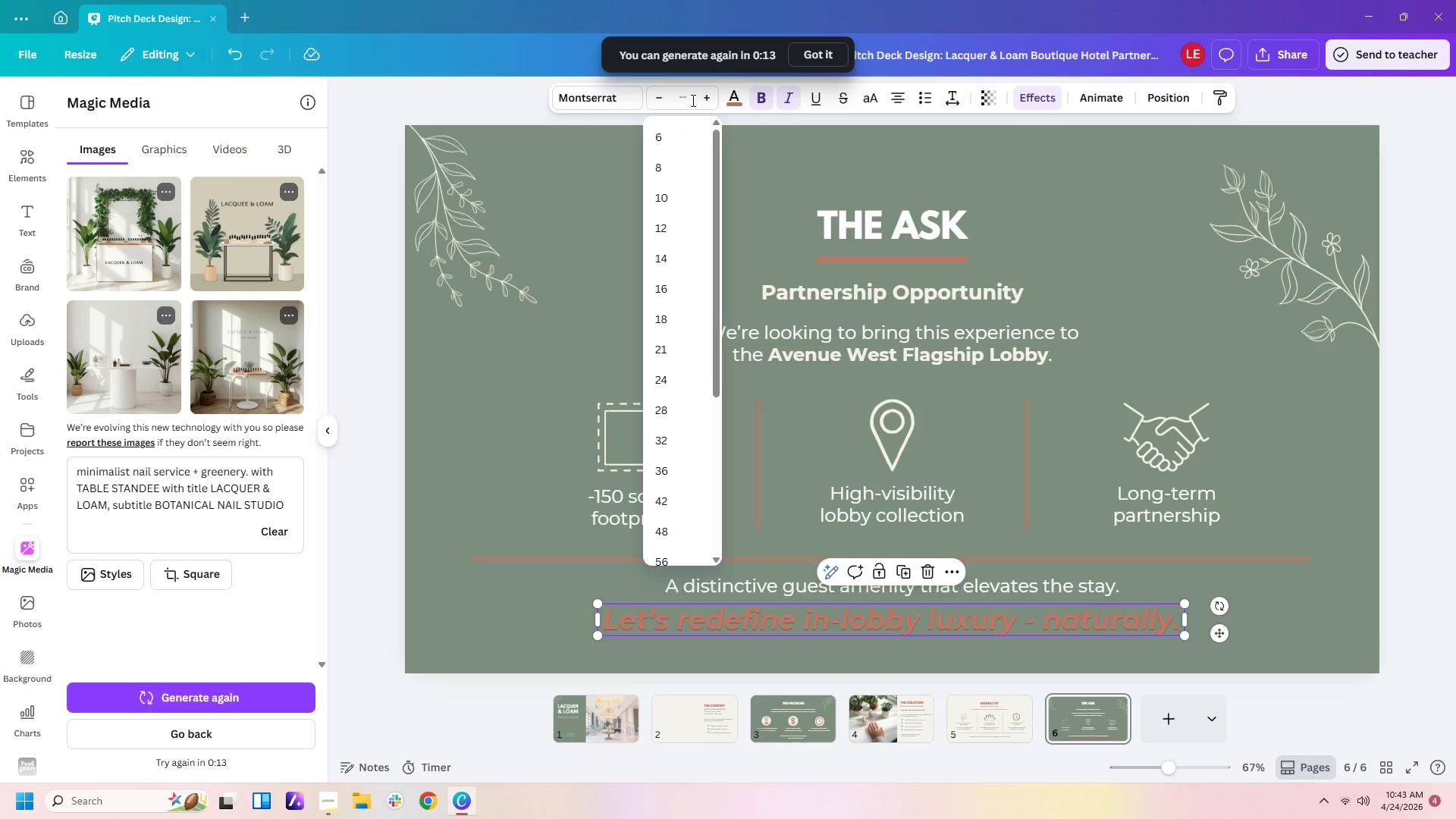 
key(Numpad3)
 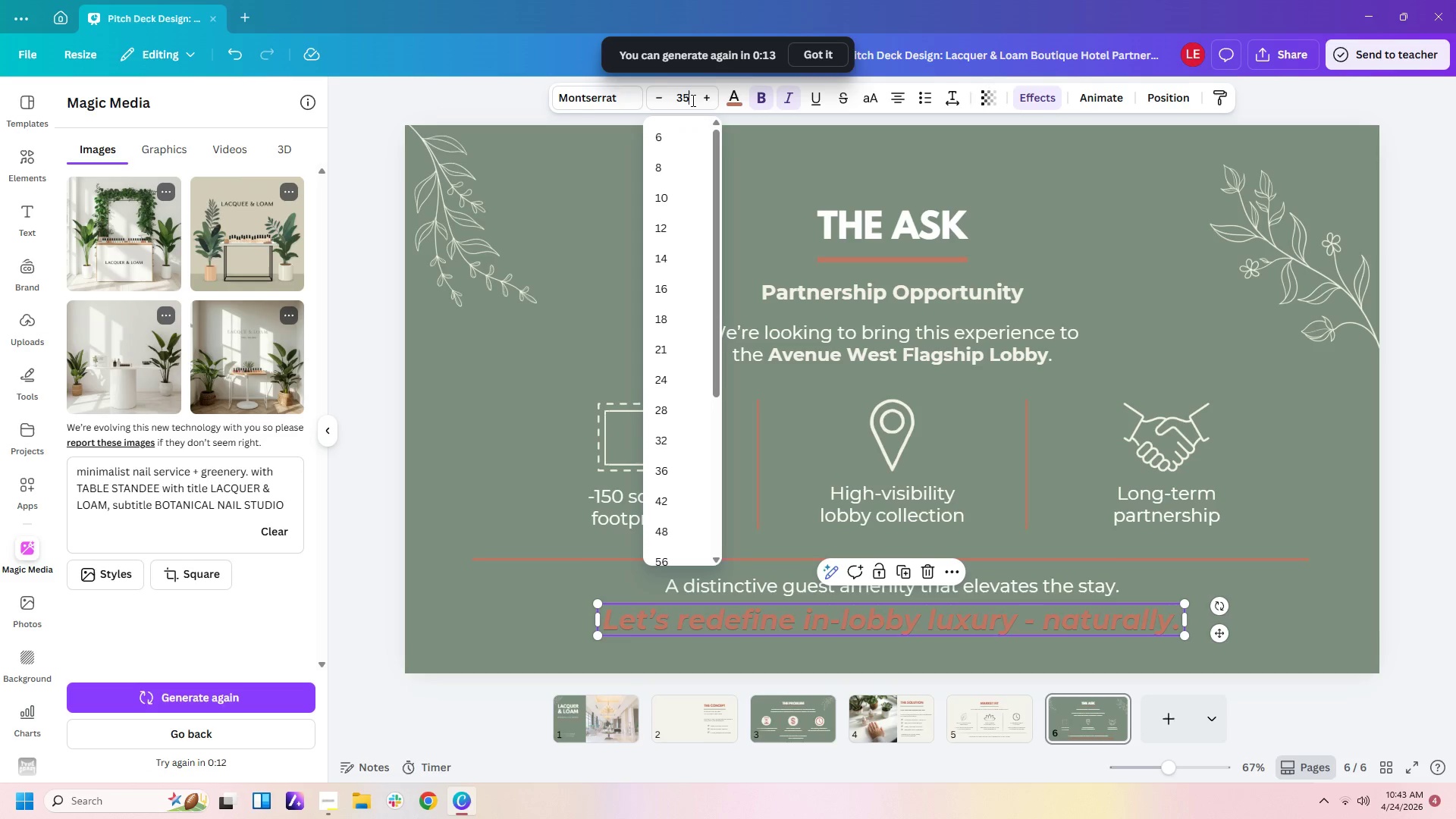 
key(Numpad5)
 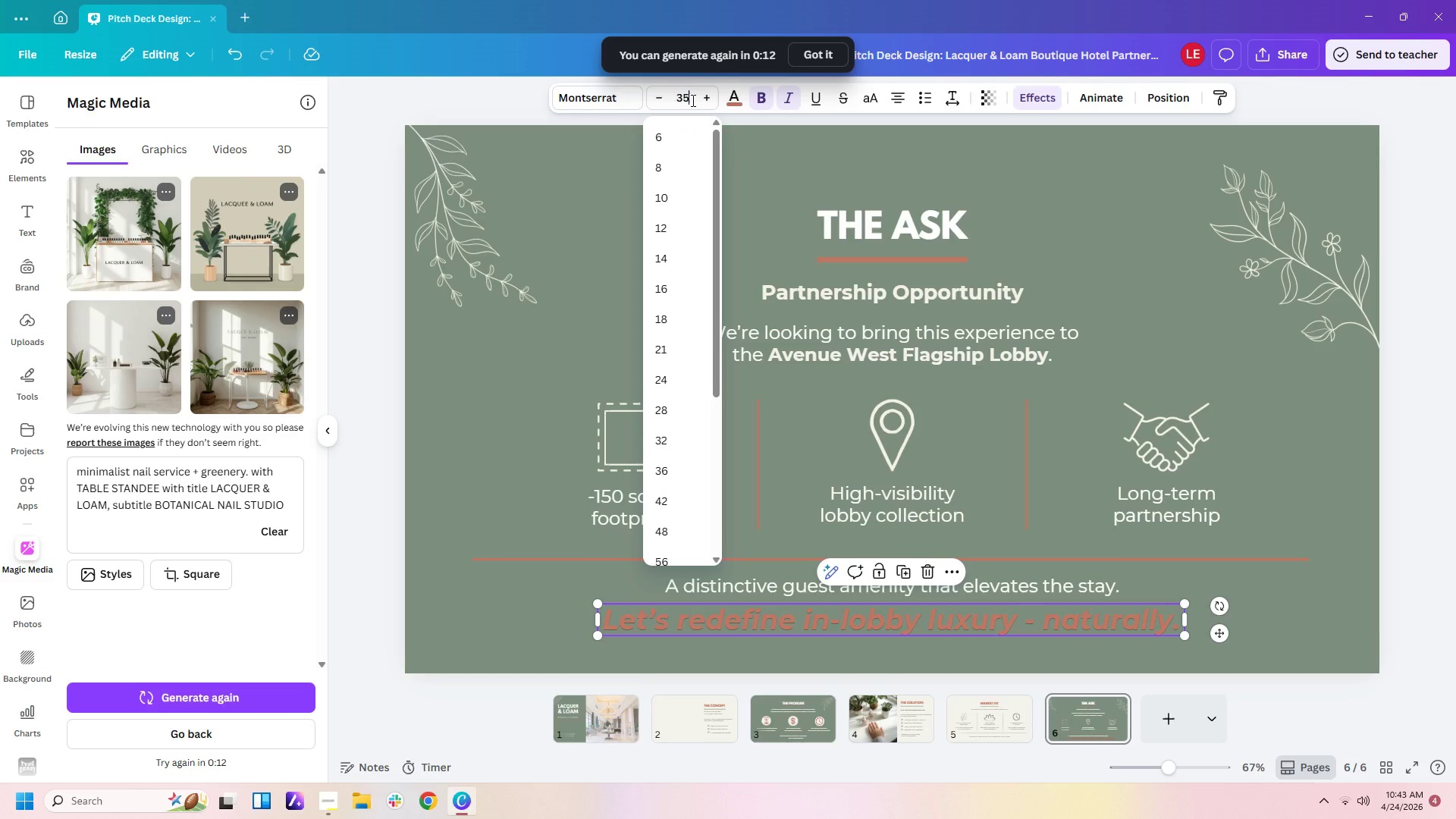 
key(NumpadEnter)
 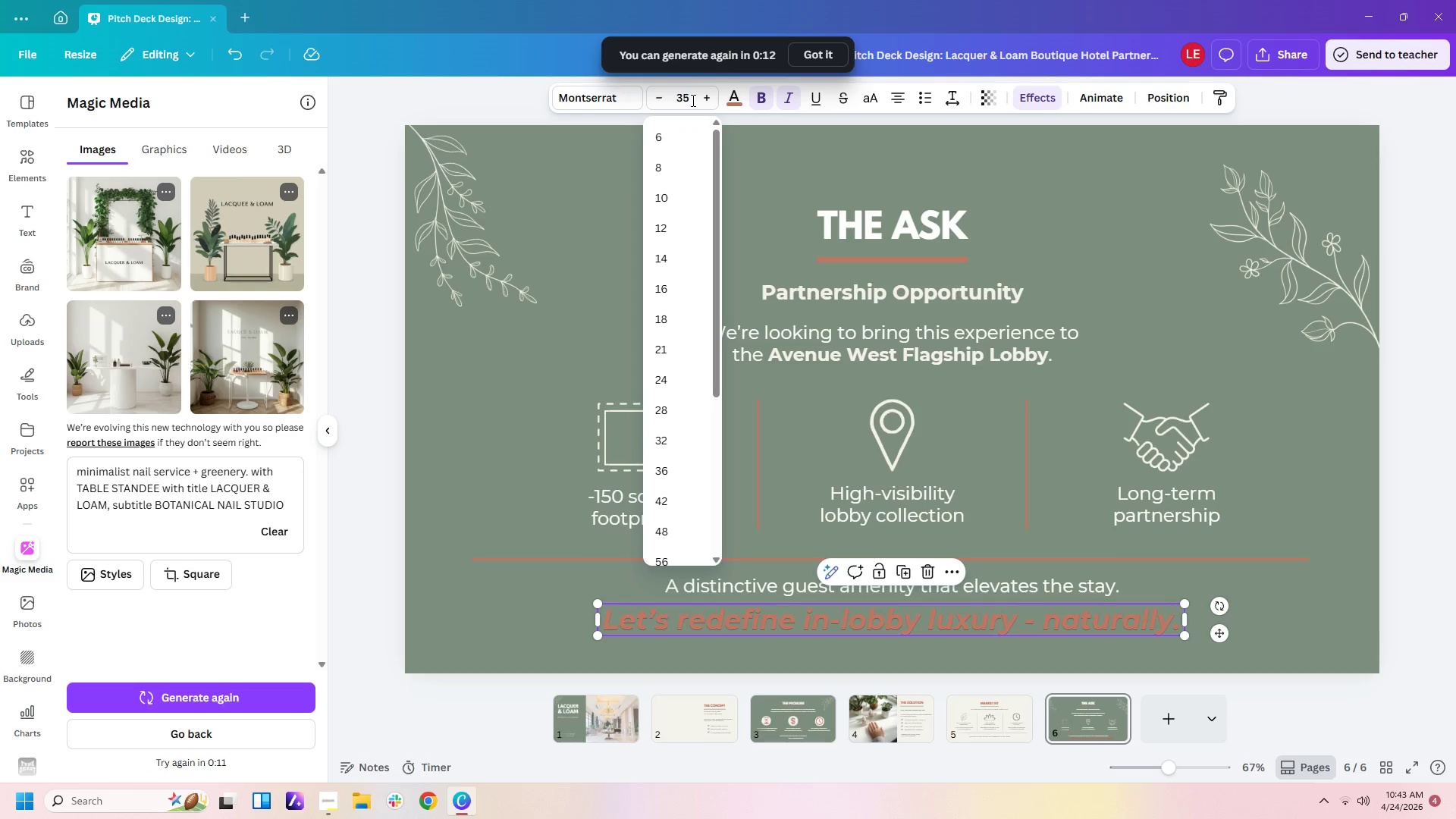 
key(NumpadEnter)
 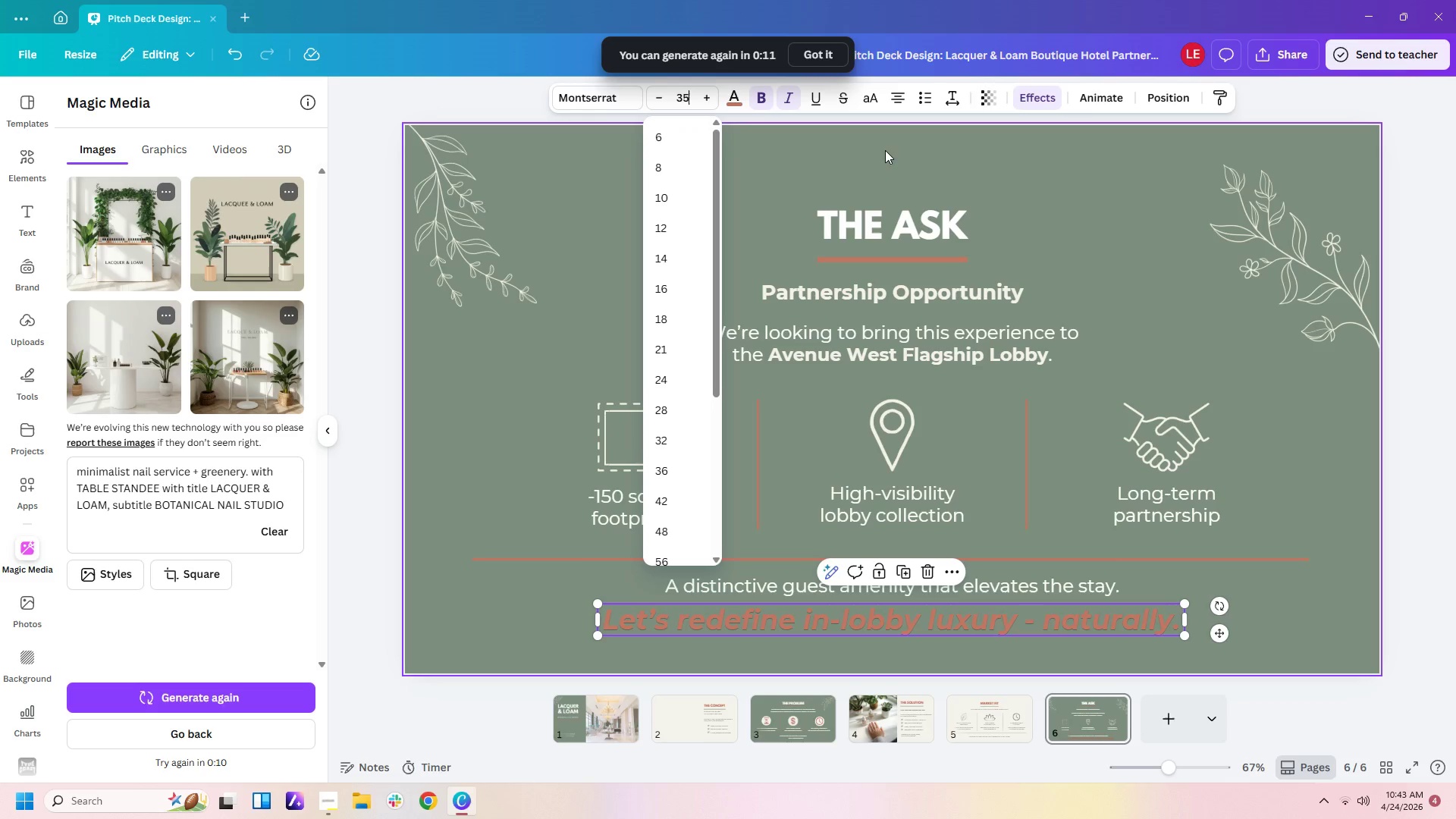 
left_click([847, 190])
 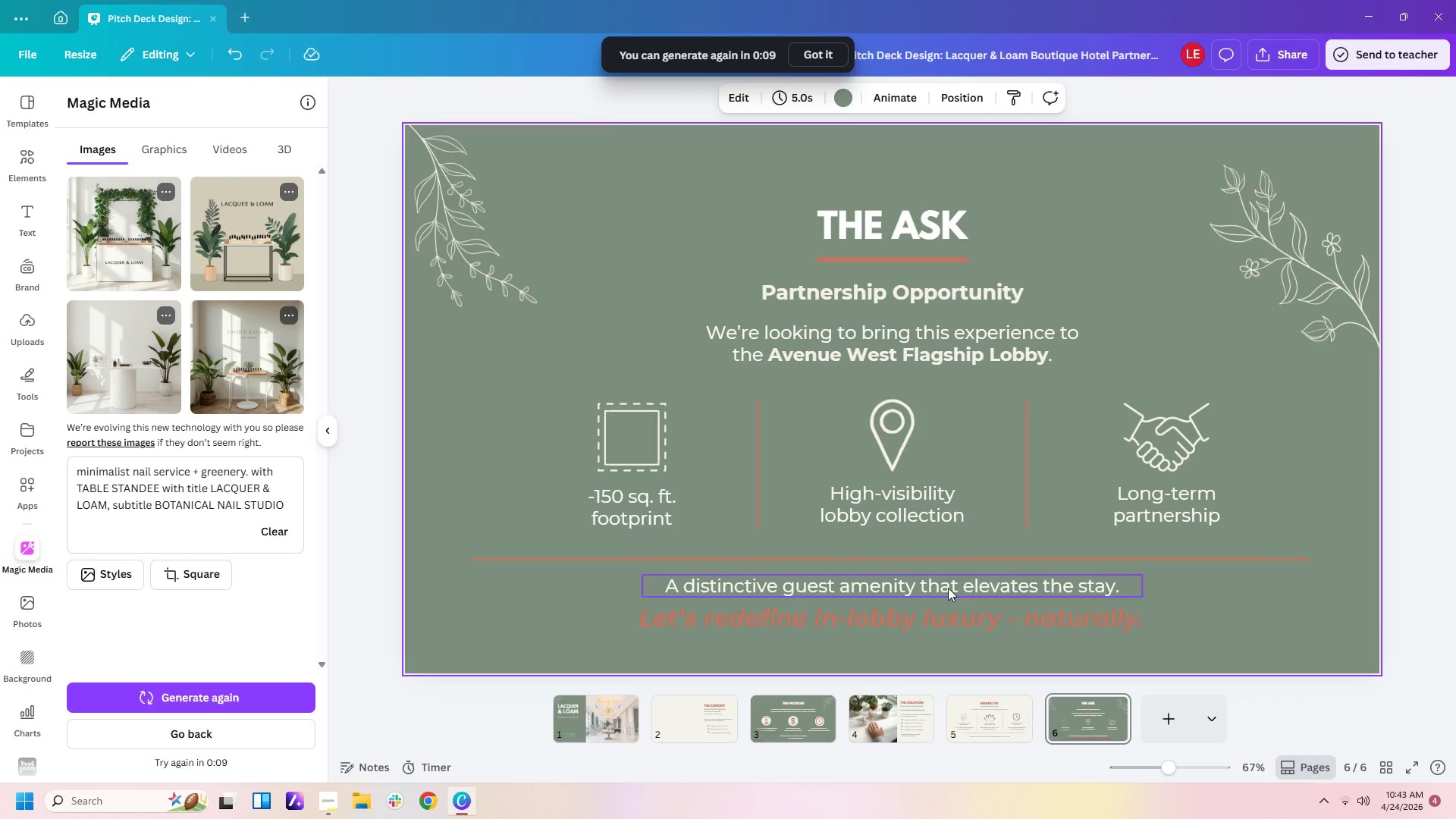 
left_click([935, 626])
 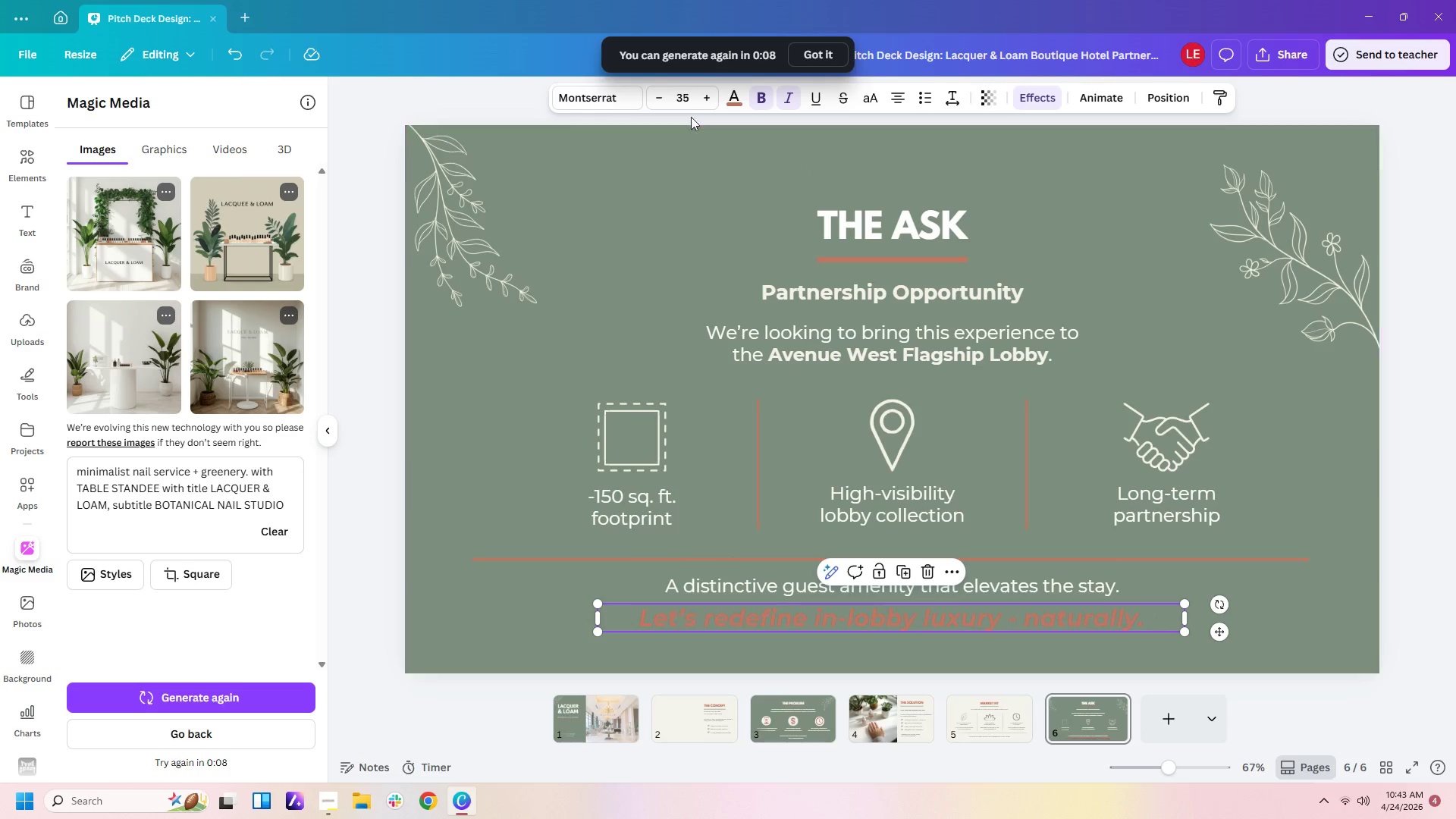 
left_click([687, 98])
 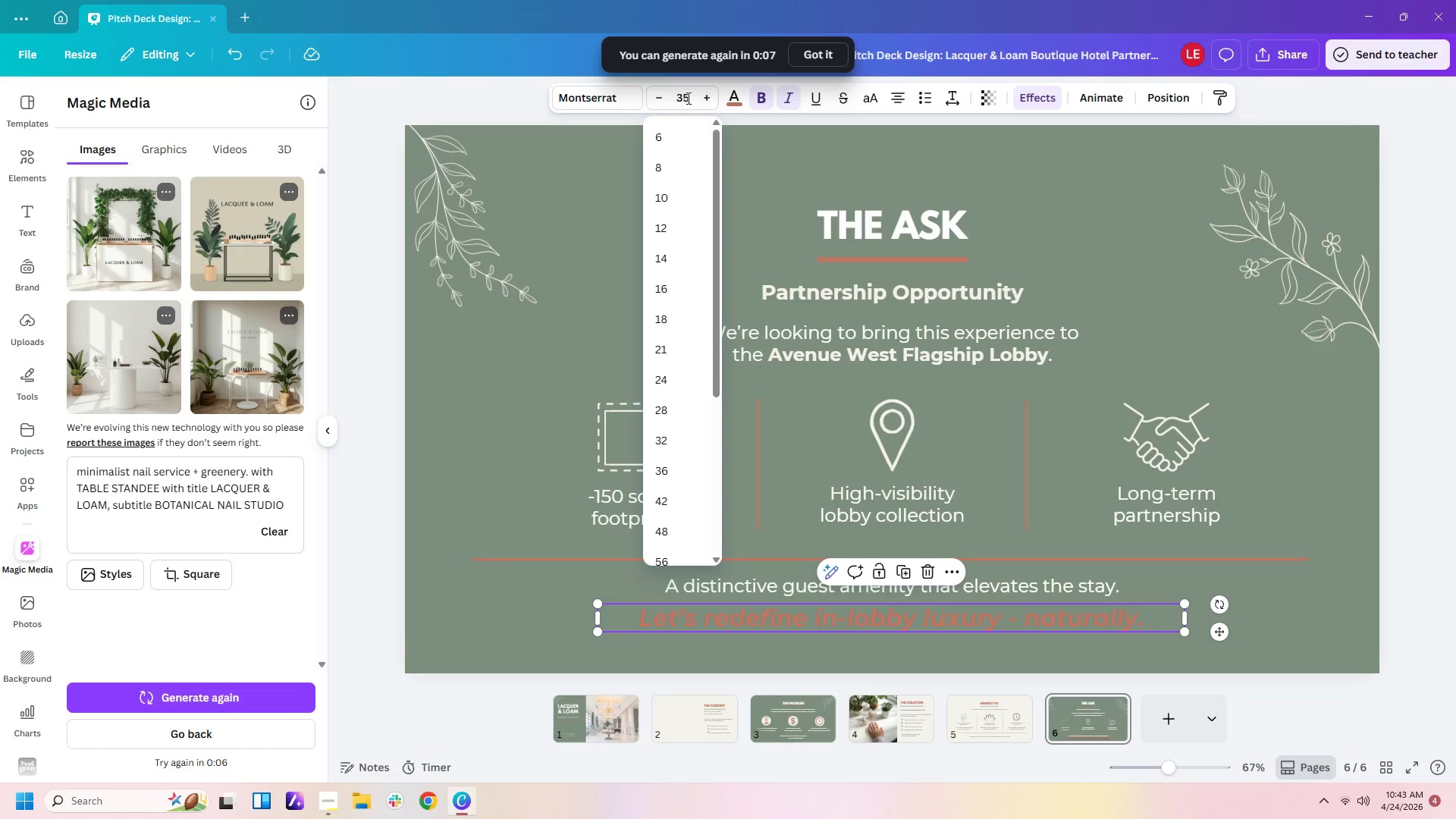 
key(Enter)
 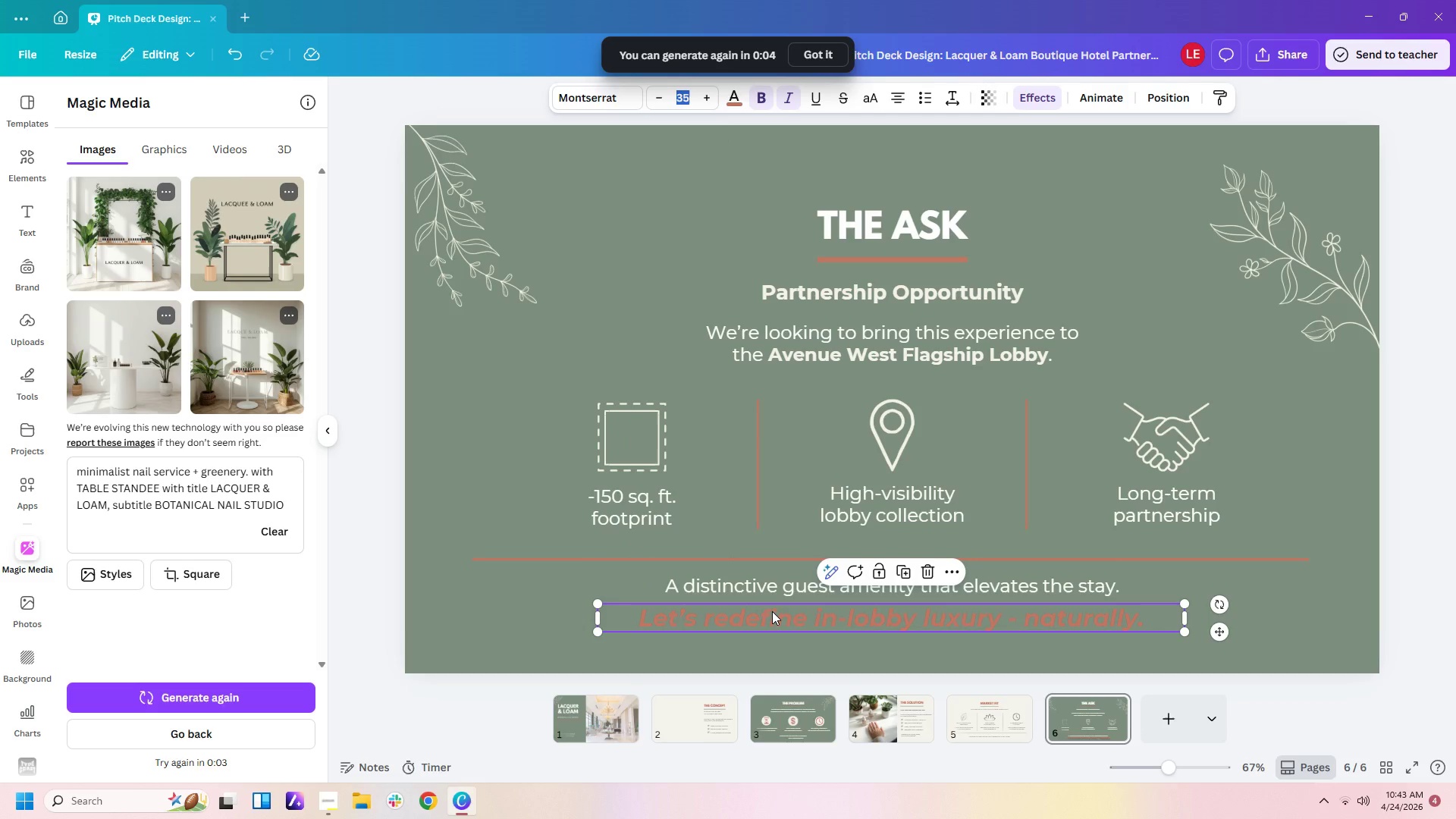 
left_click([902, 221])
 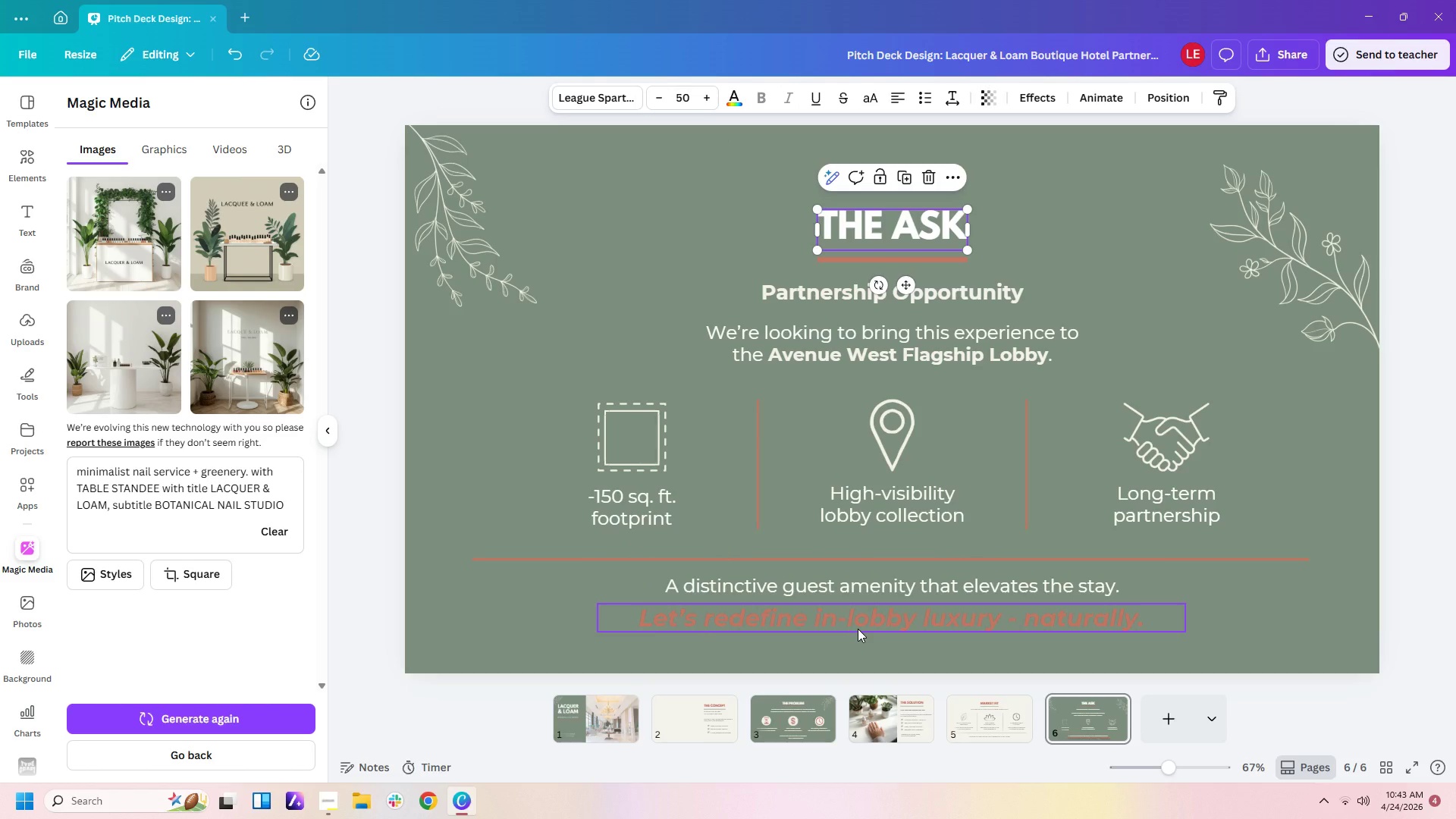 
left_click([851, 615])
 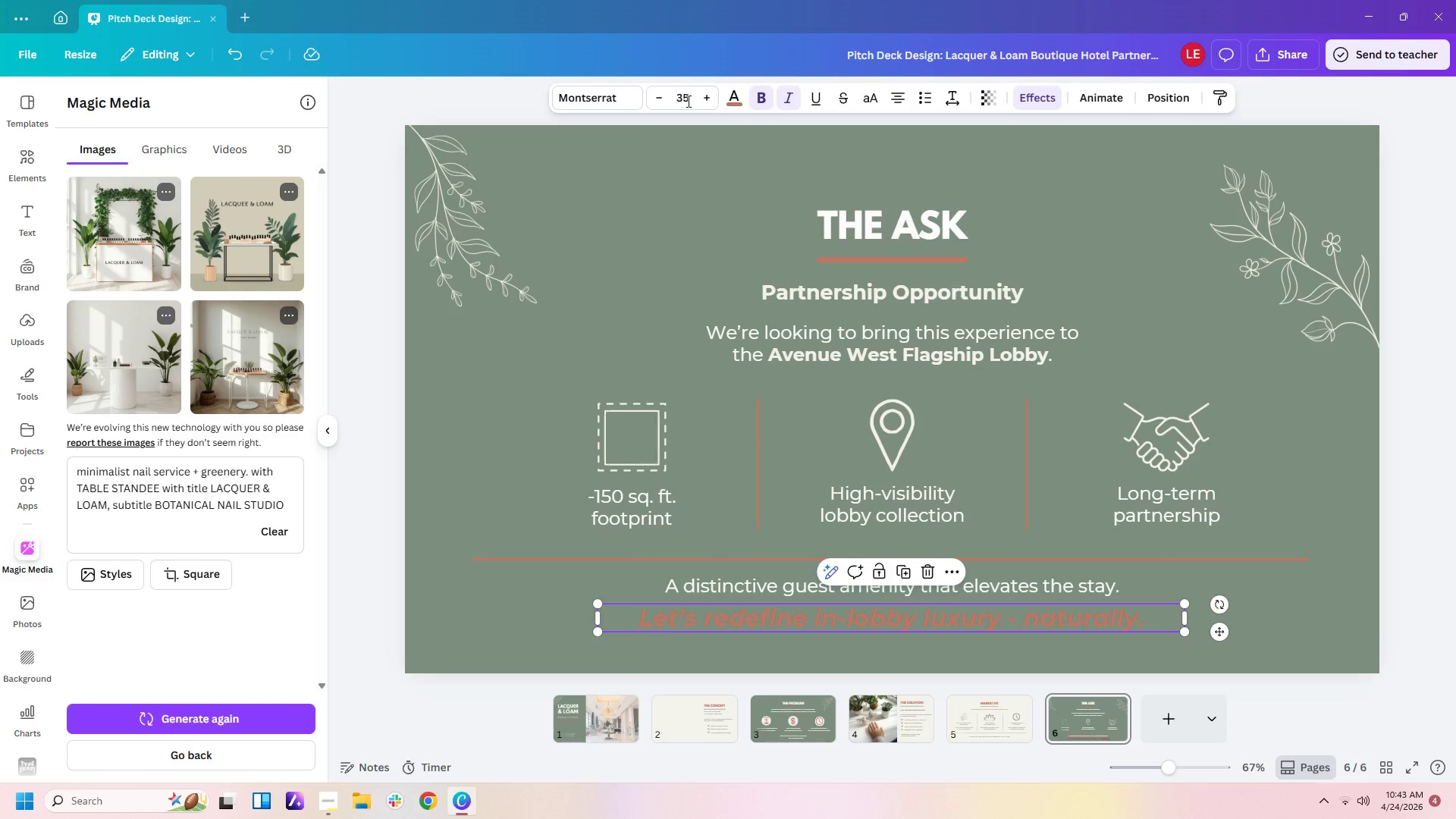 
left_click([689, 101])
 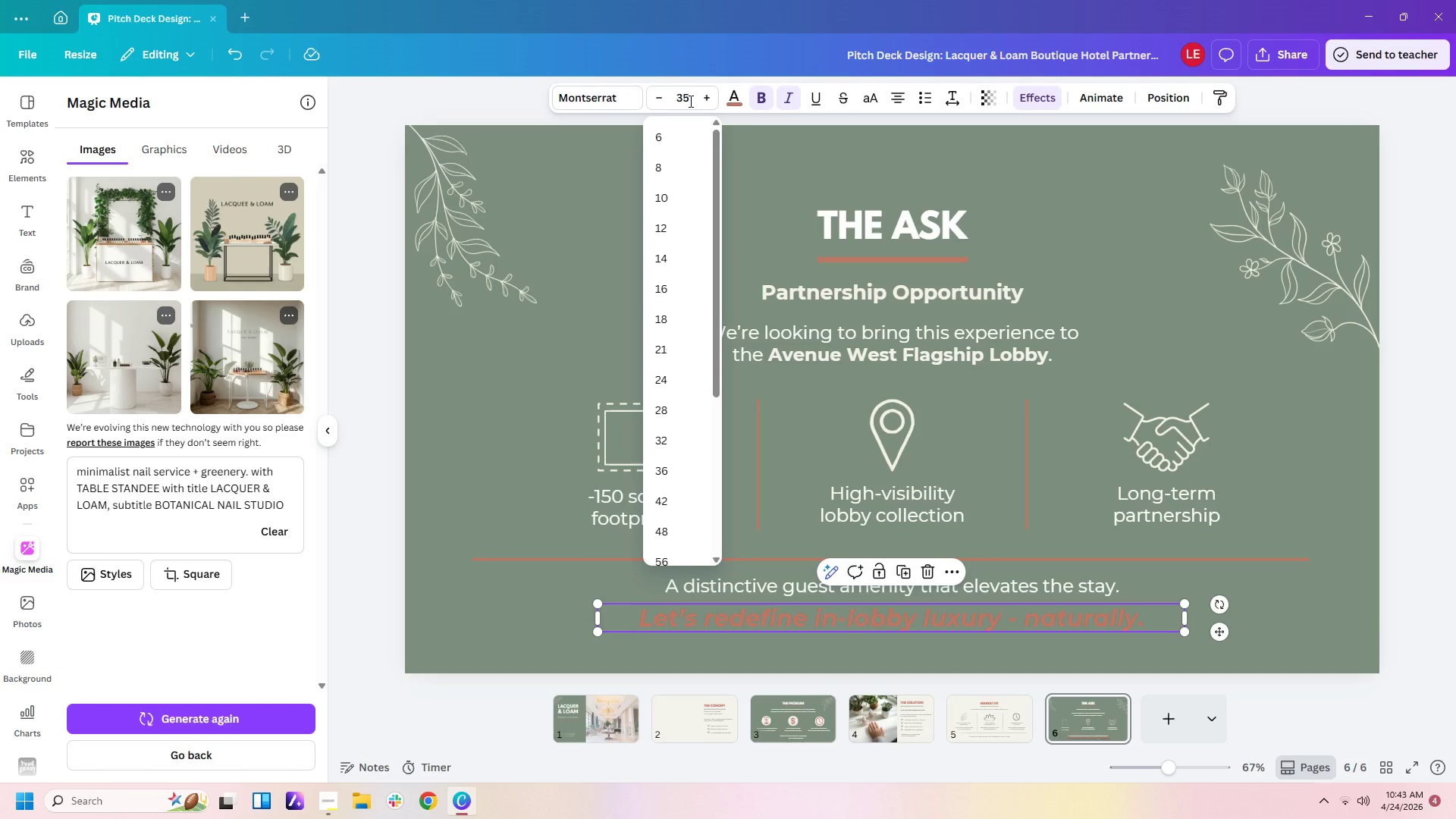 
key(Backspace)
 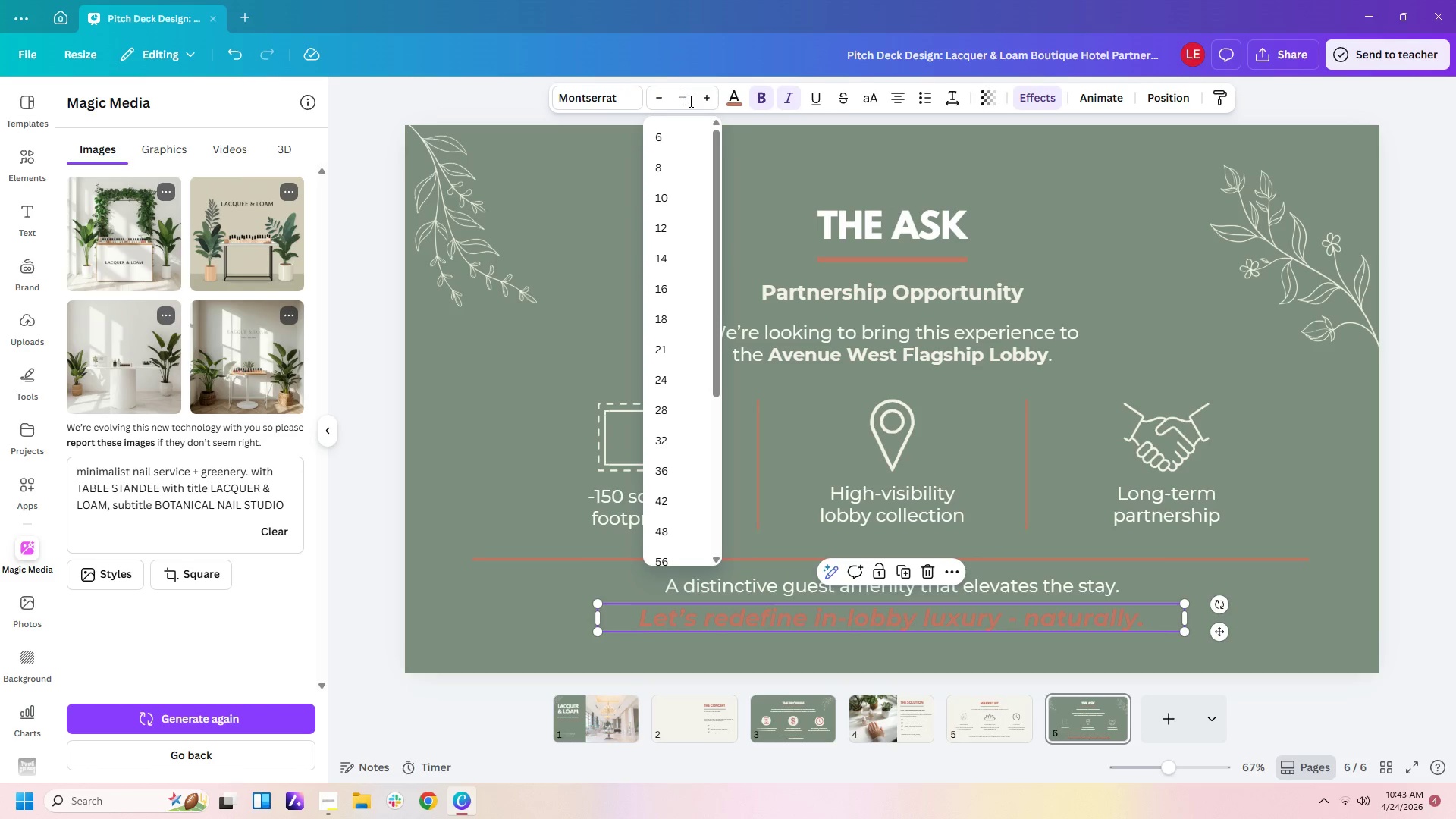 
key(Backspace)
 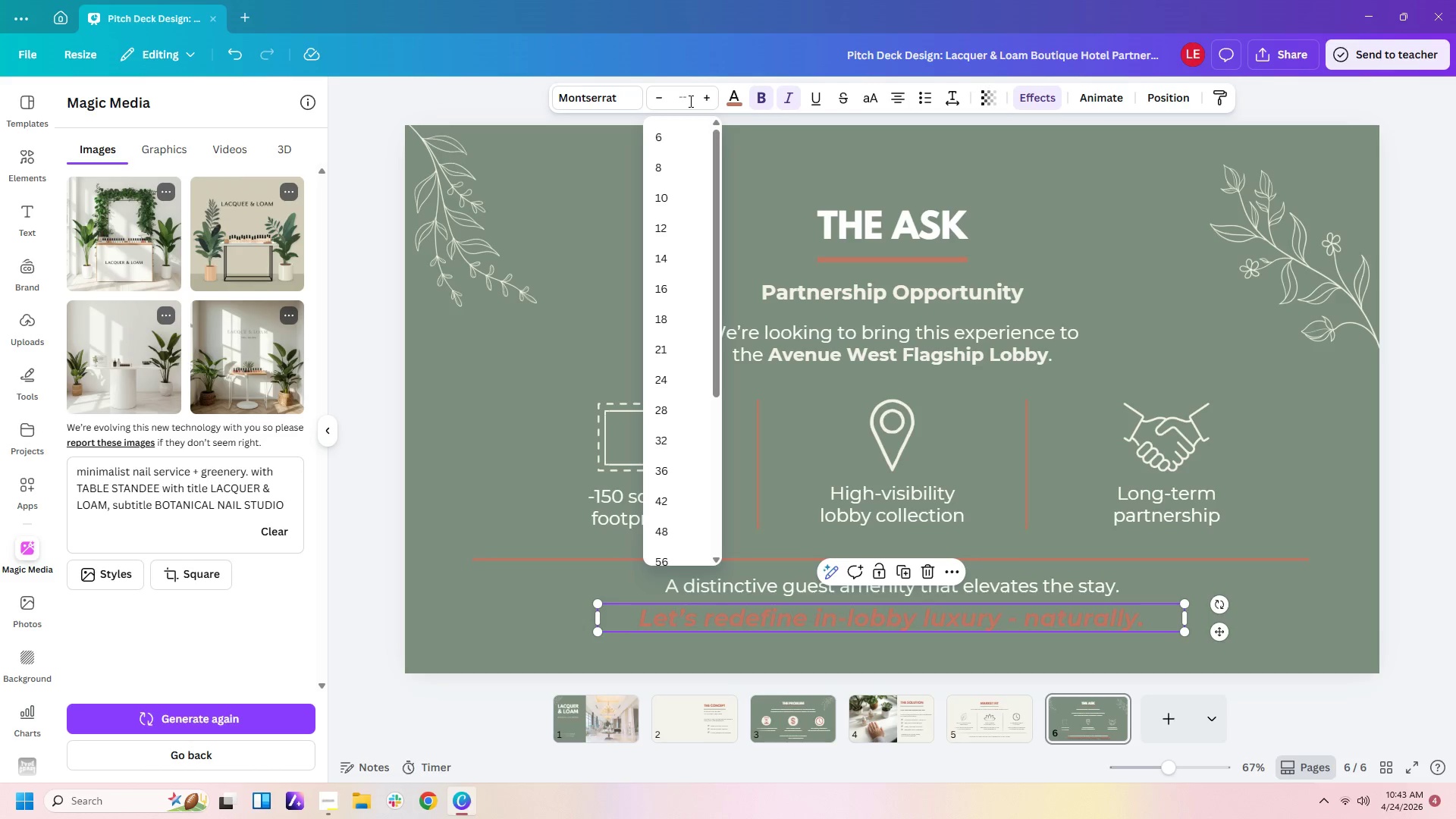 
key(Numpad4)
 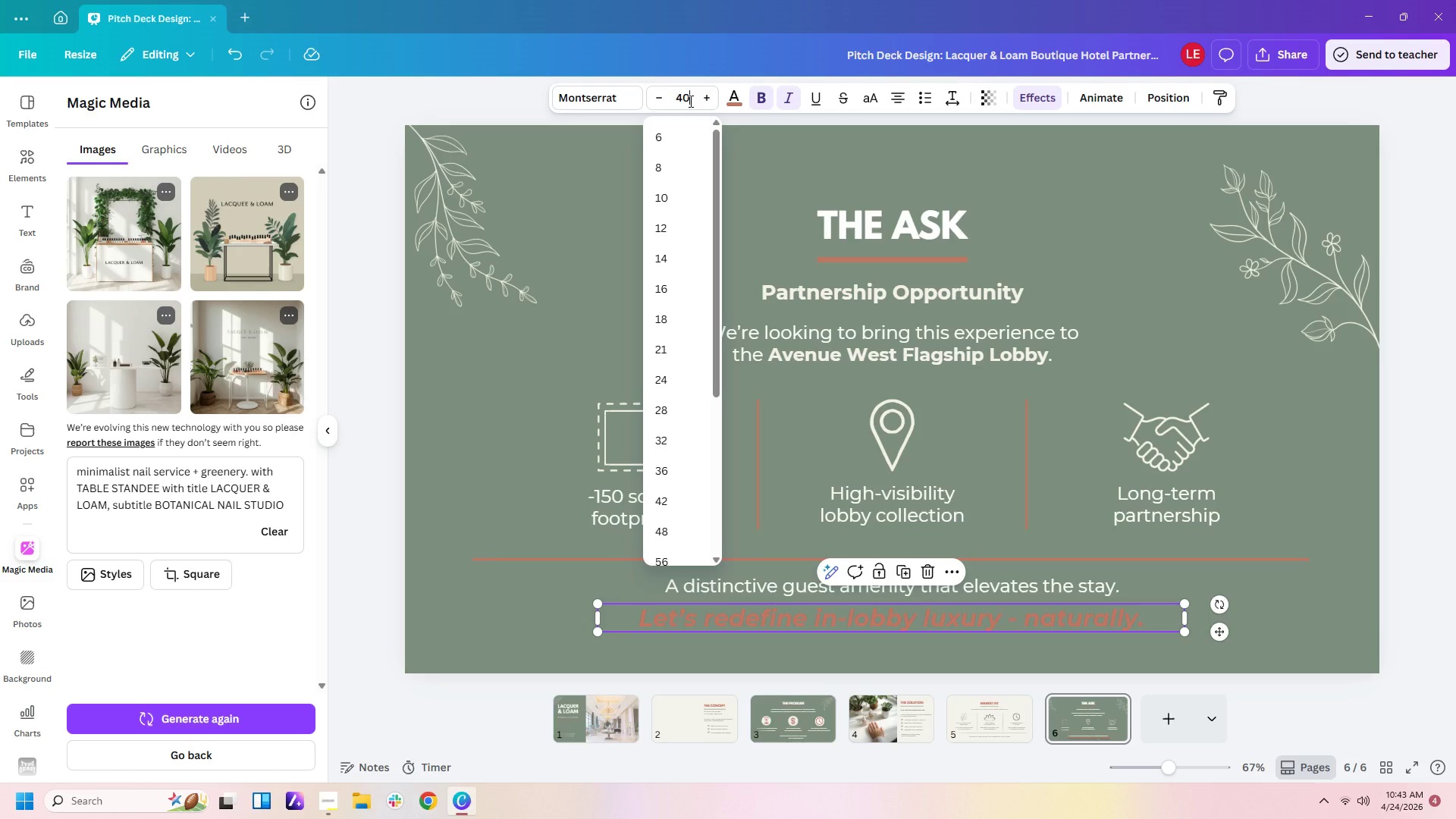 
key(Numpad0)
 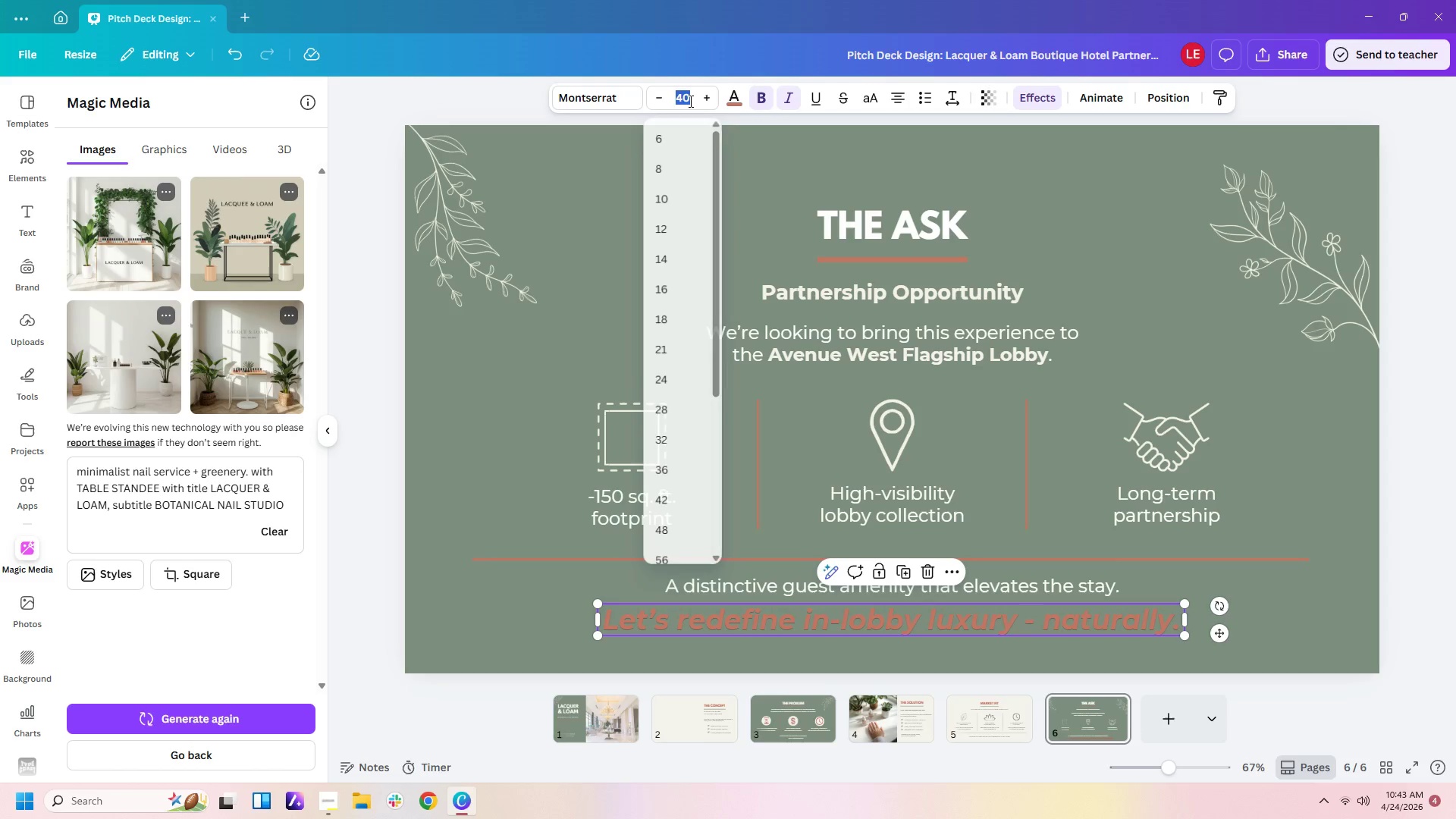 
key(Enter)
 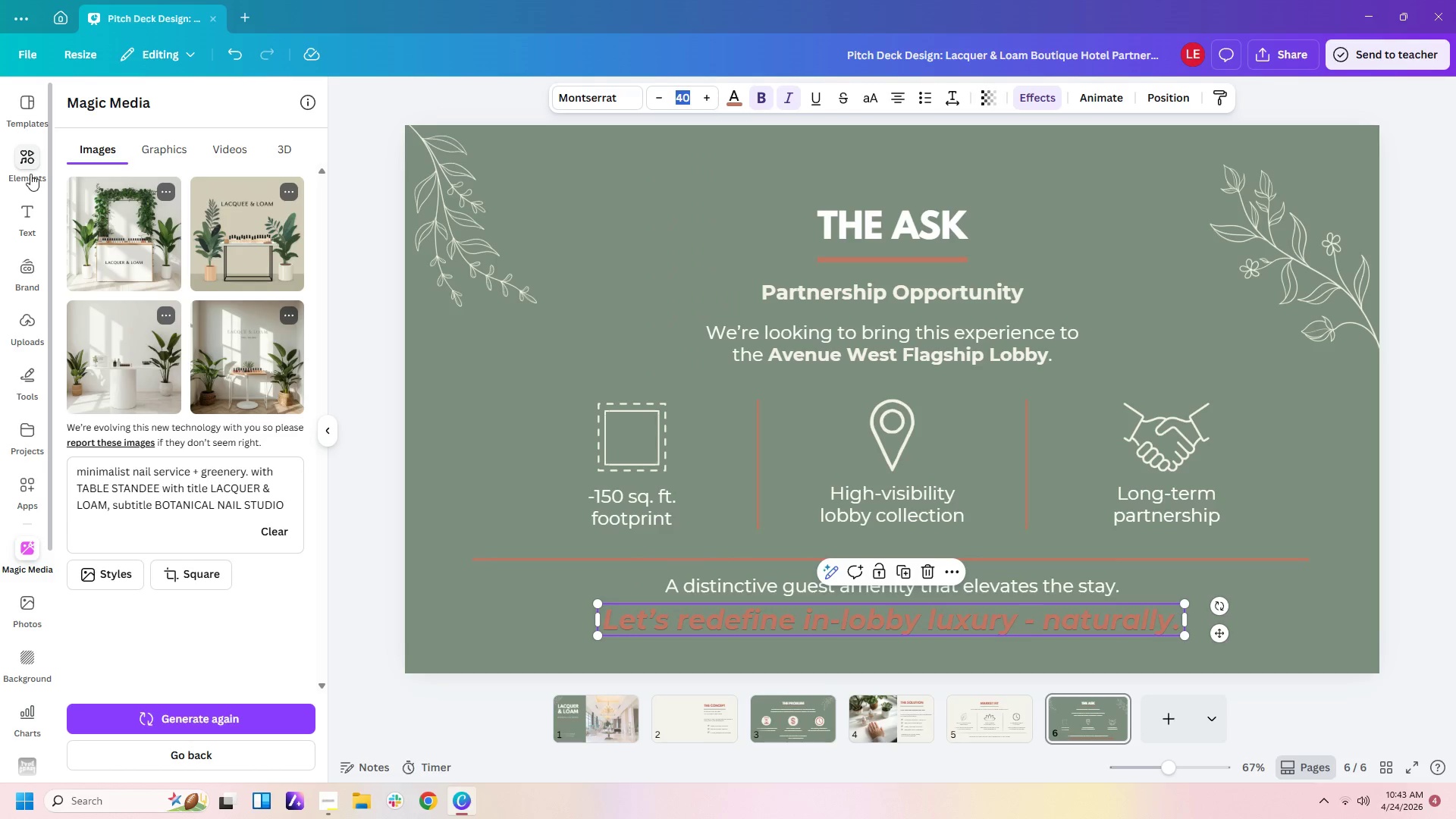 
wait(5.14)
 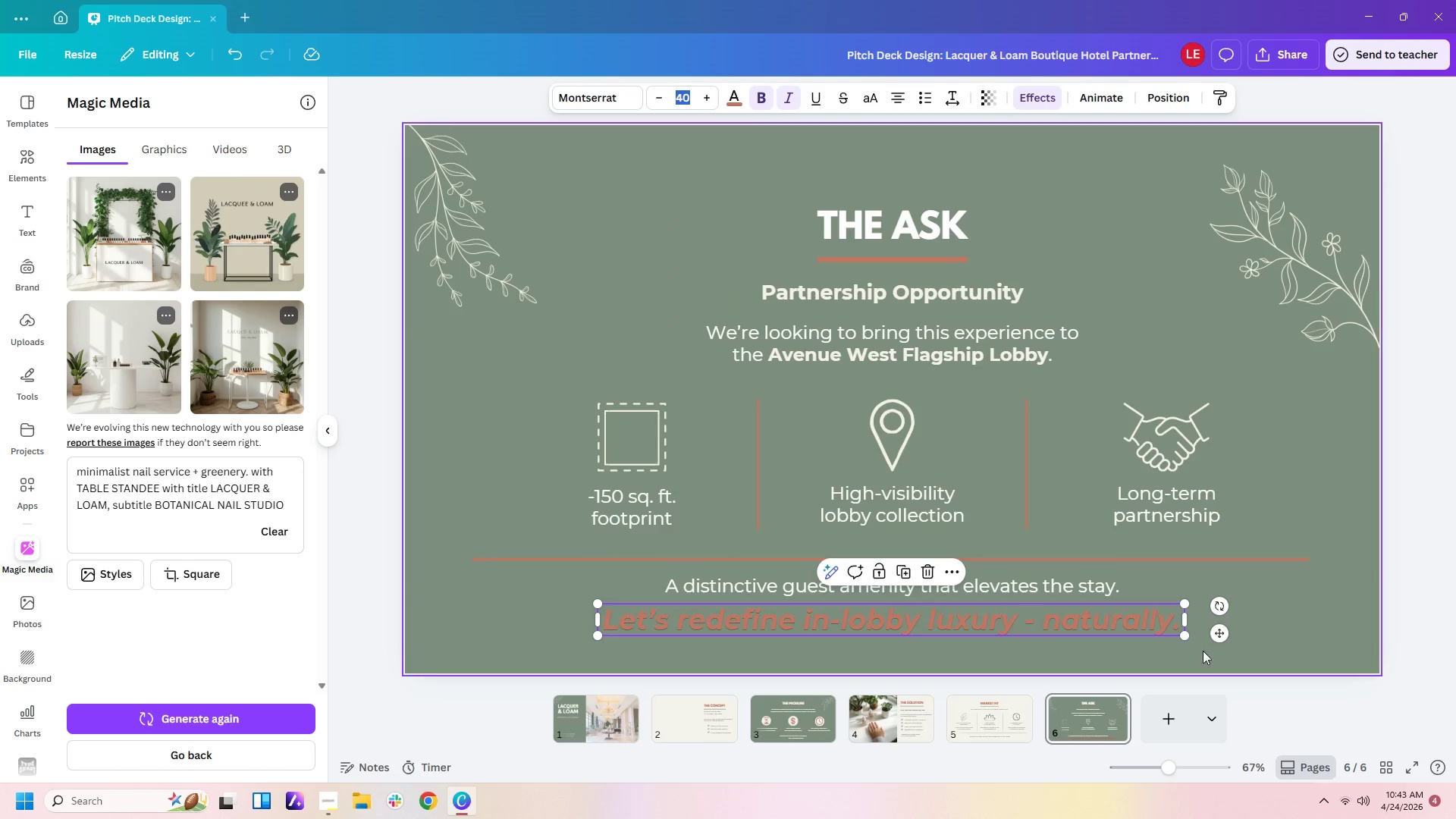 
left_click([1027, 94])
 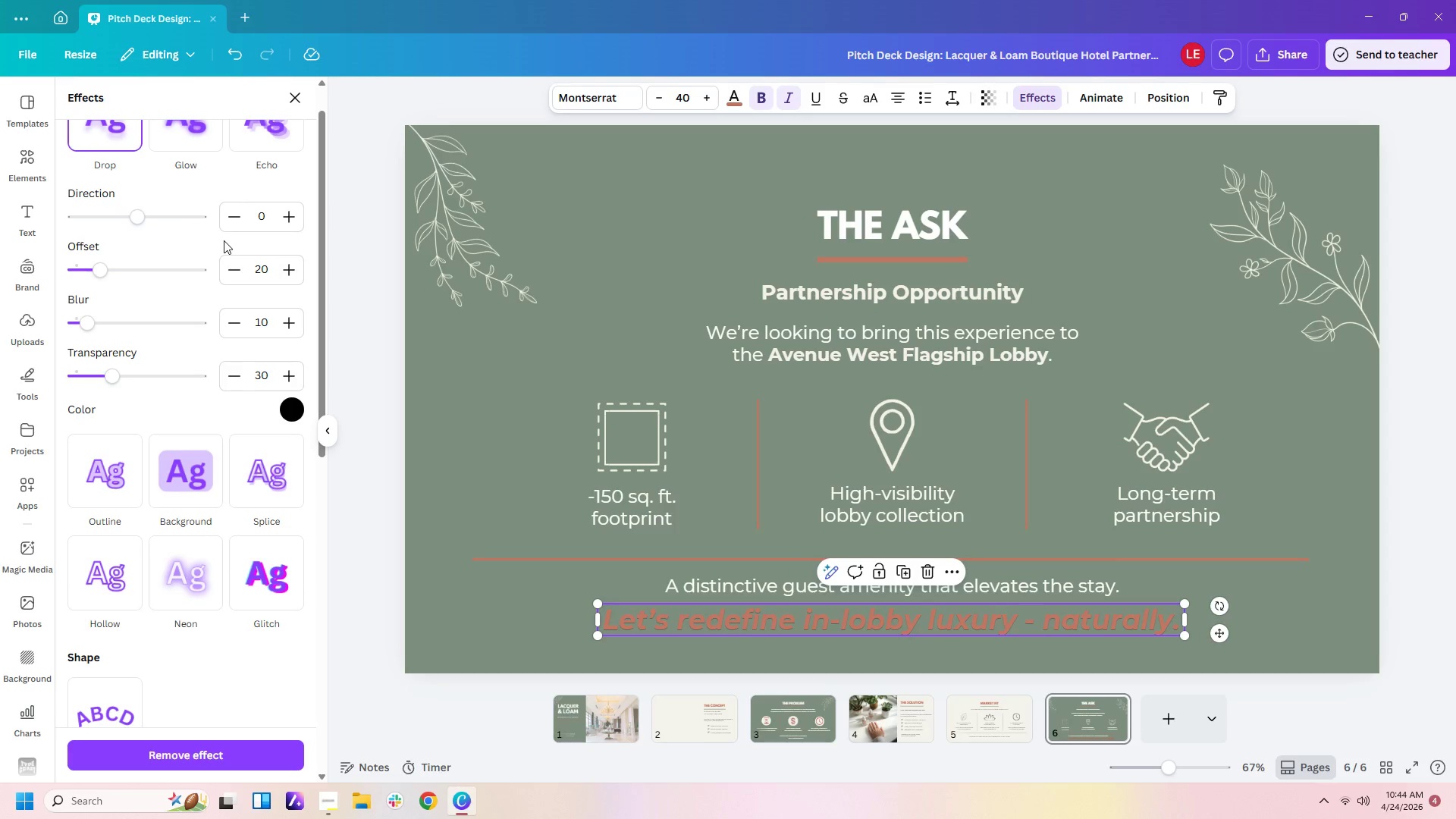 
wait(14.66)
 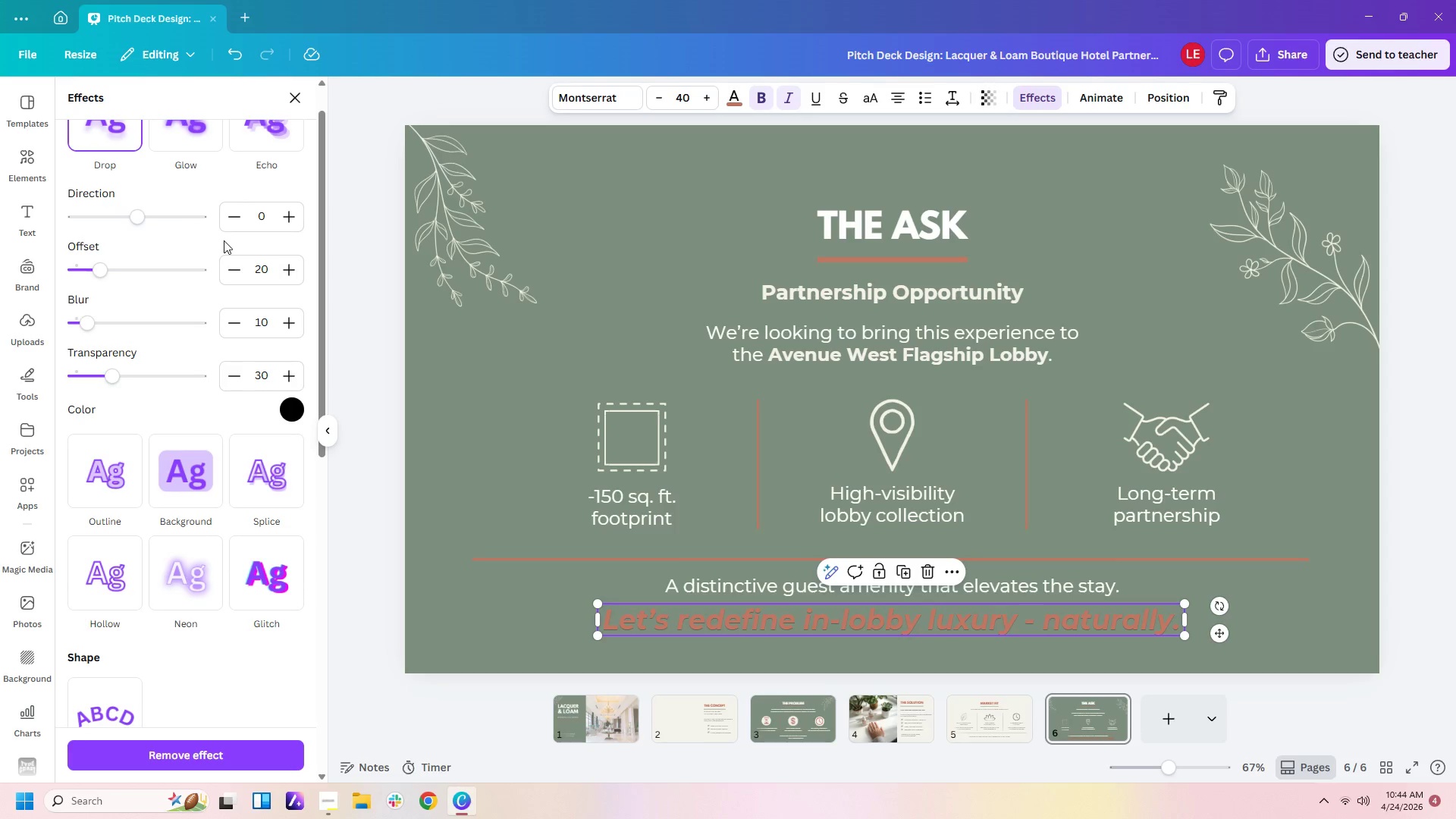 
left_click_drag(start_coordinate=[102, 268], to_coordinate=[152, 268])
 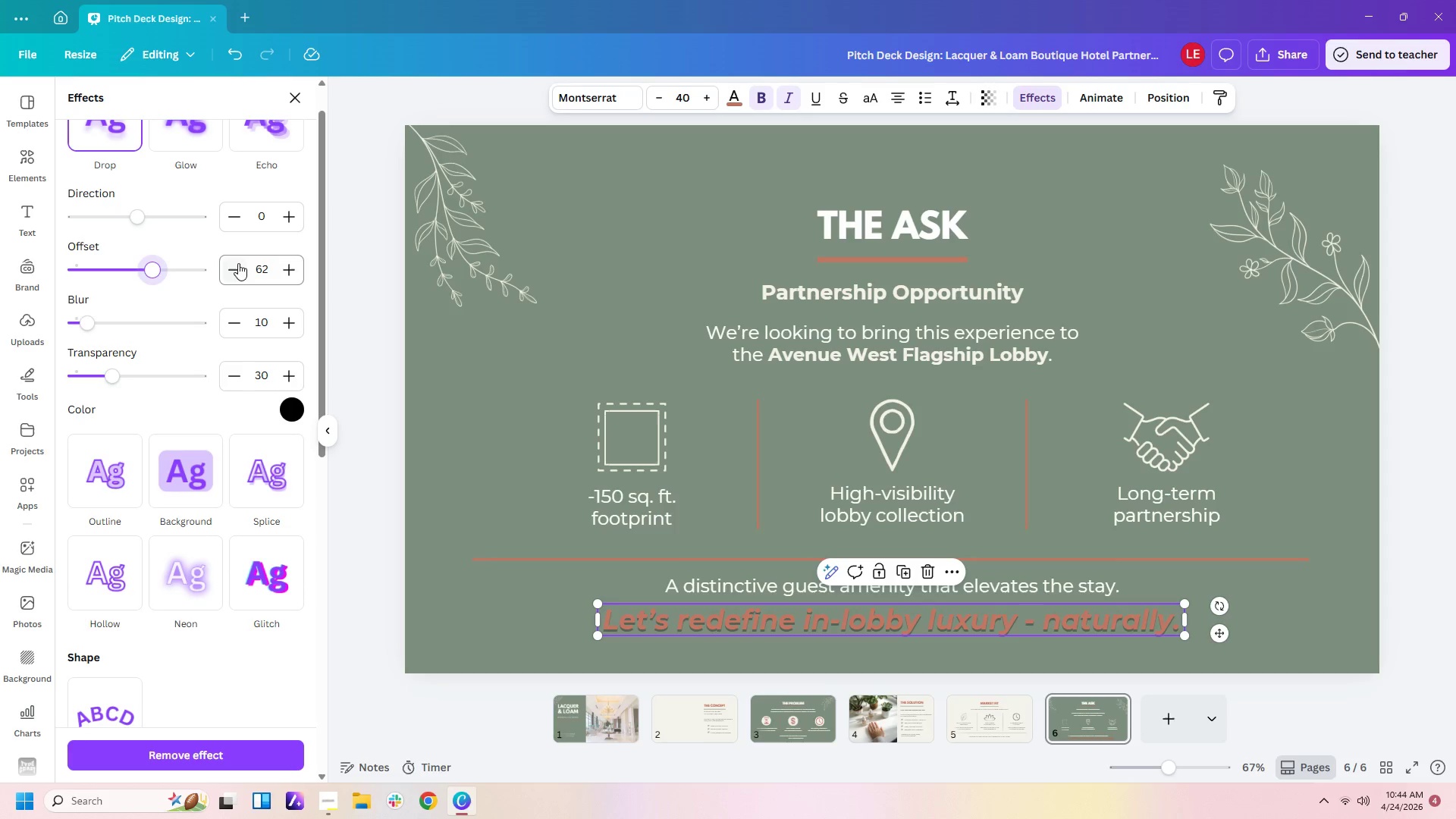 
left_click([256, 265])
 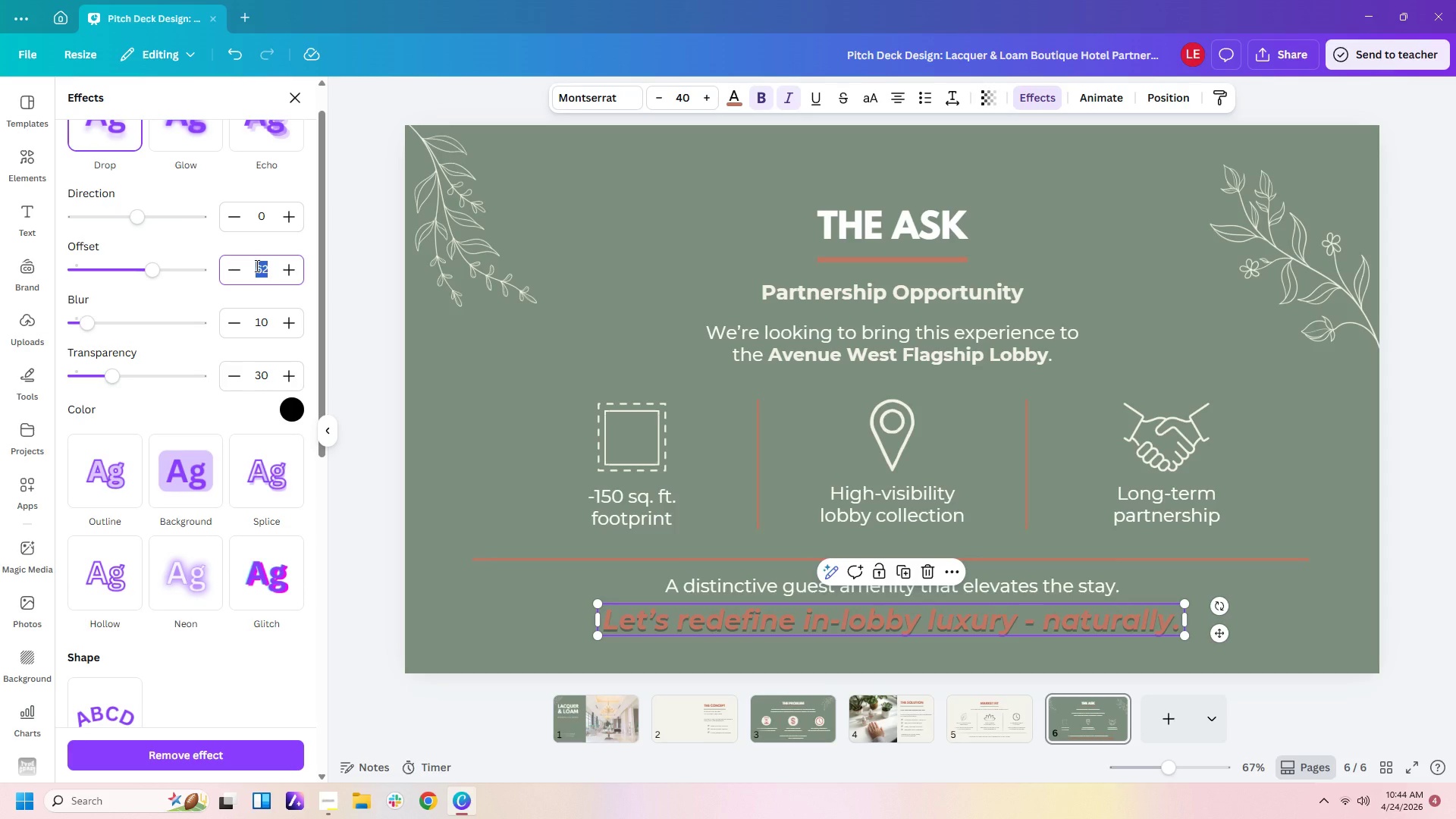 
key(Numpad6)
 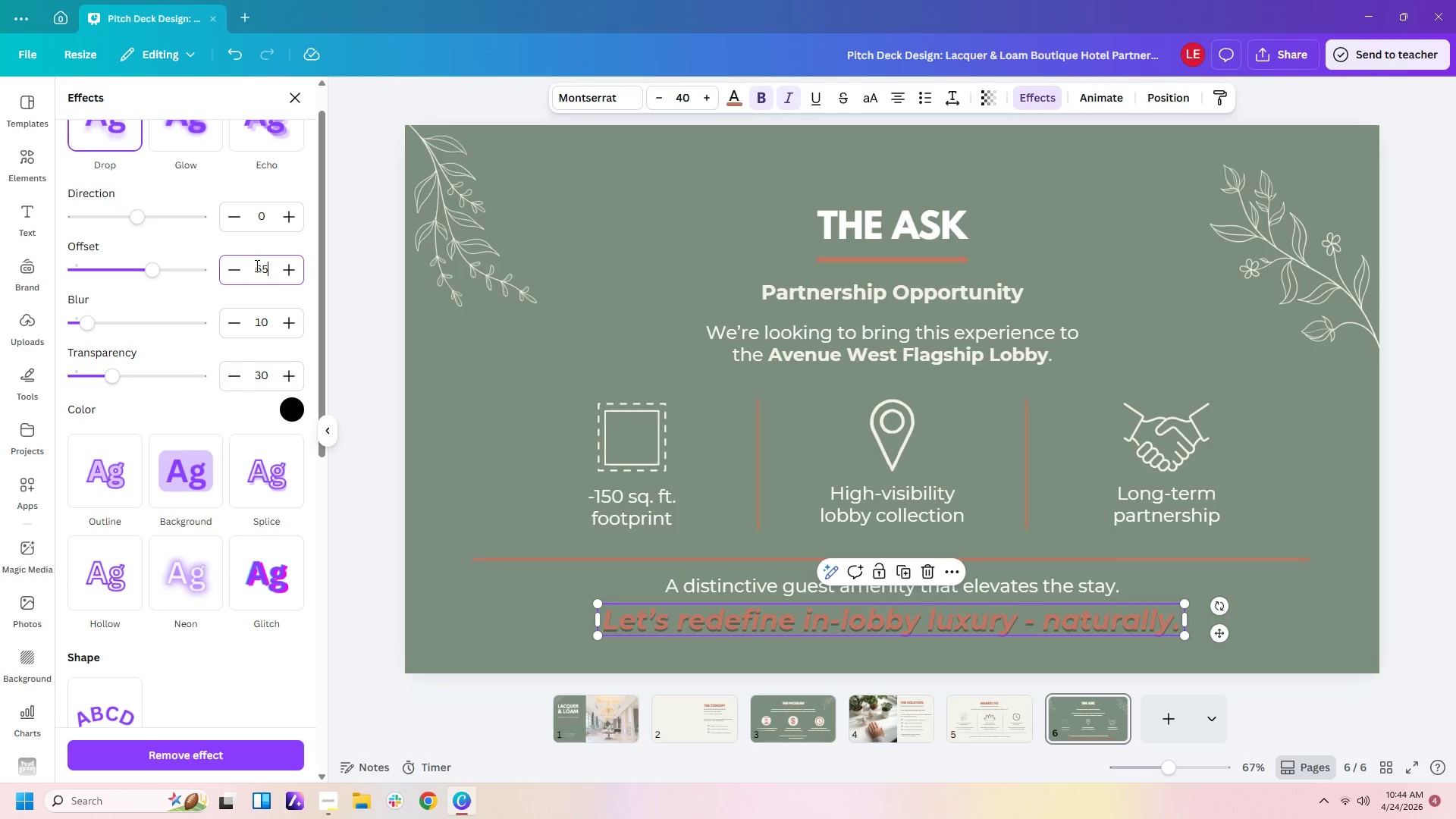 
key(Numpad5)
 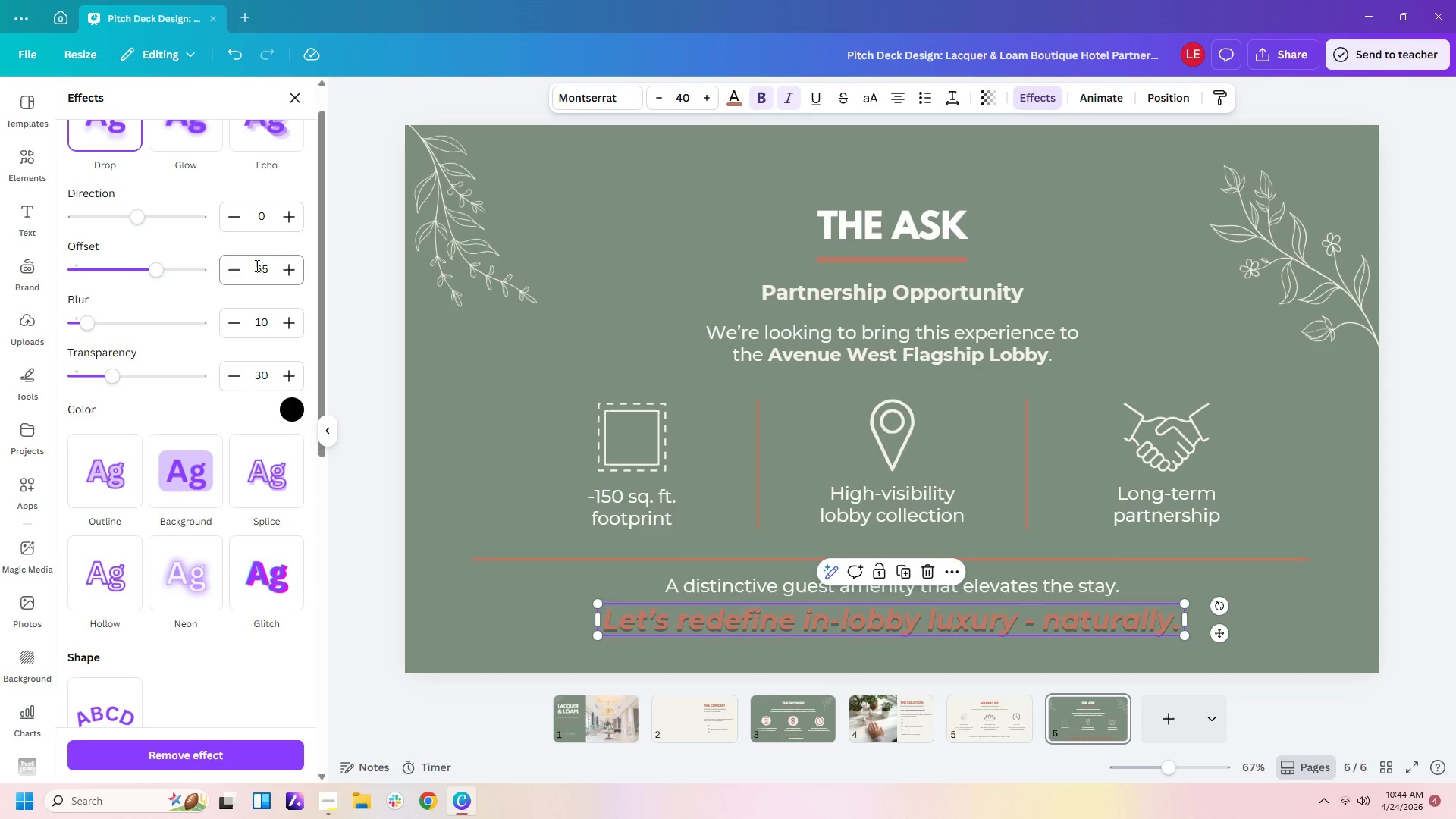 
key(Enter)
 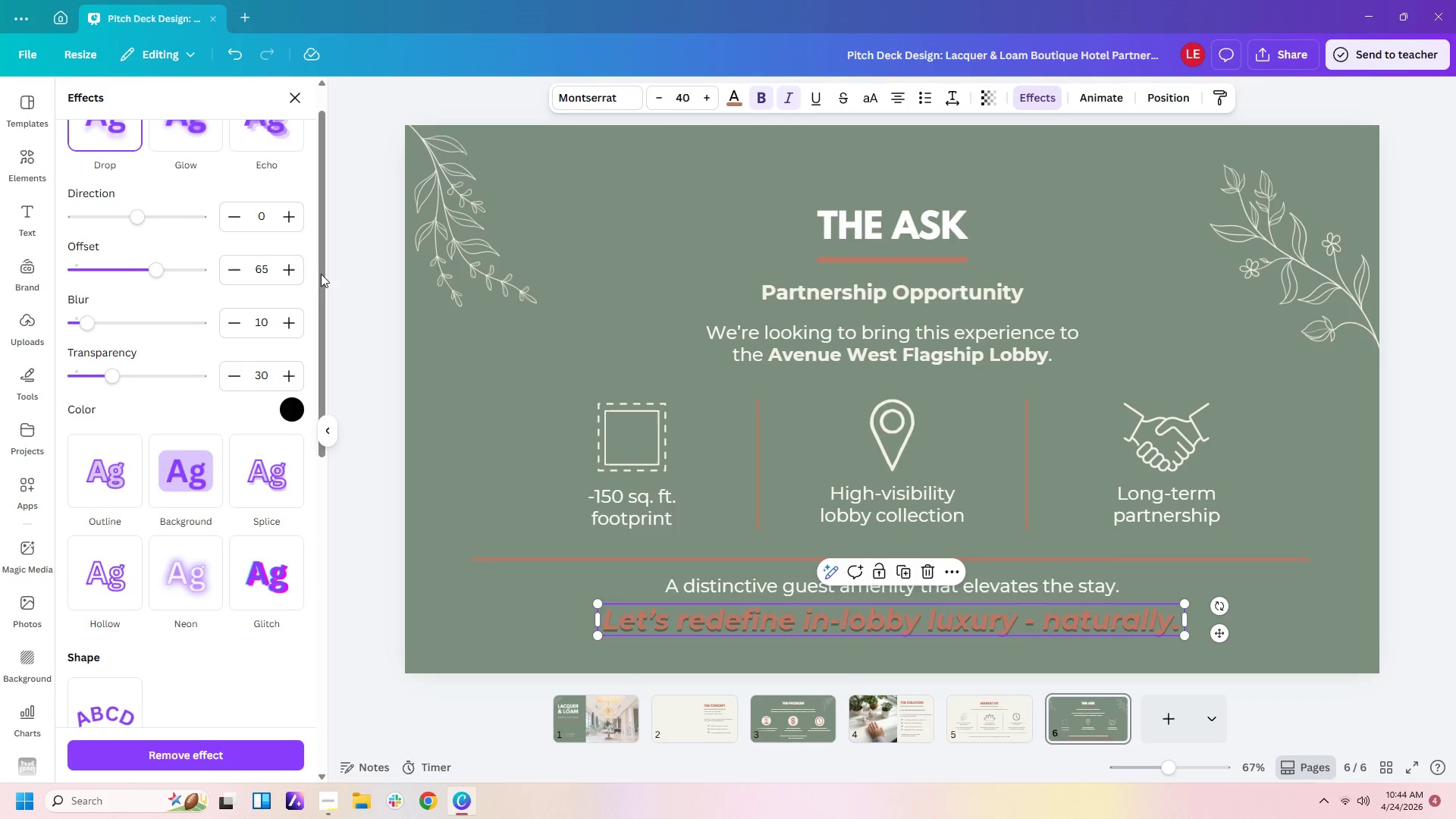 
left_click([274, 269])
 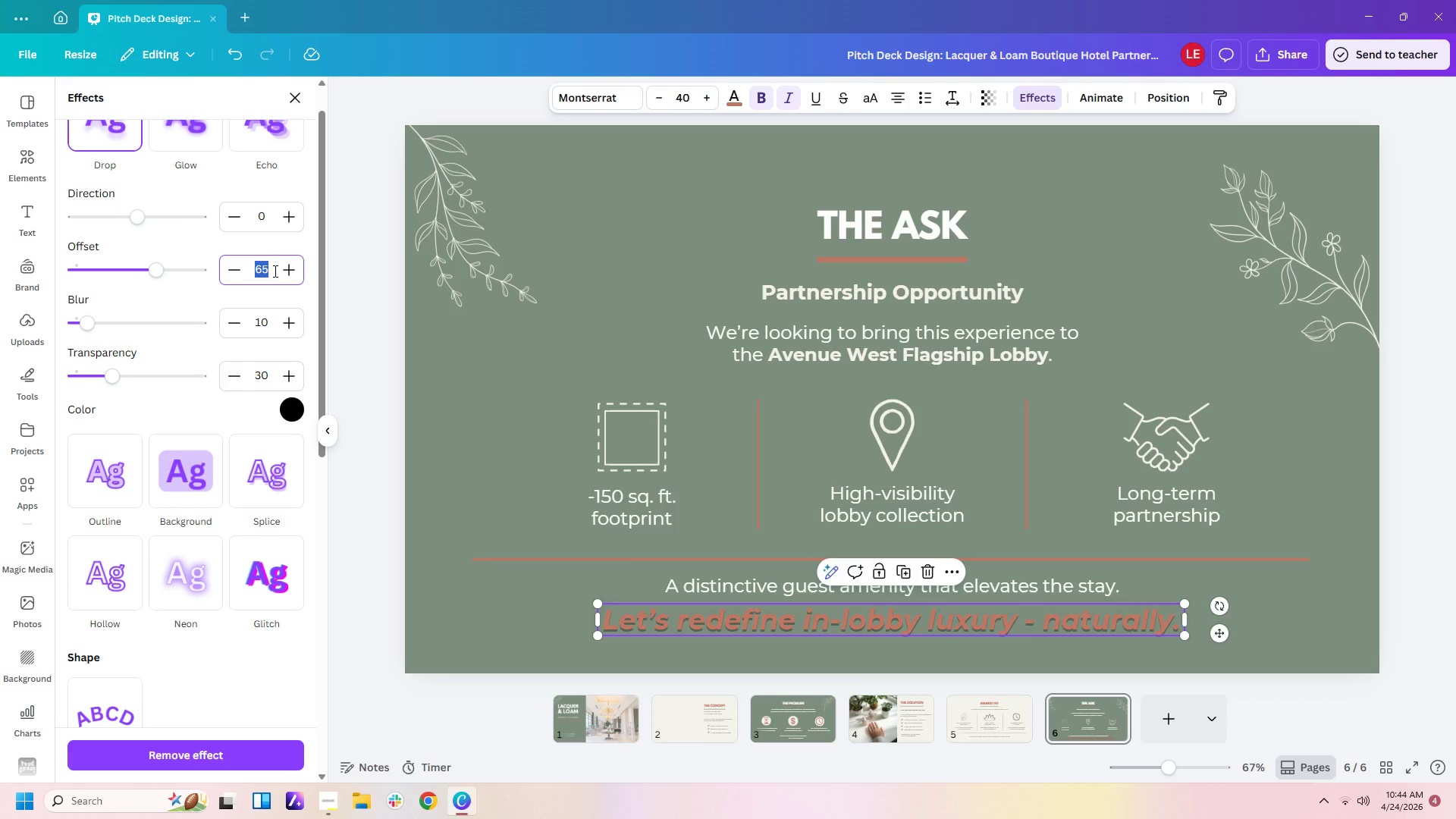 
key(Numpad7)
 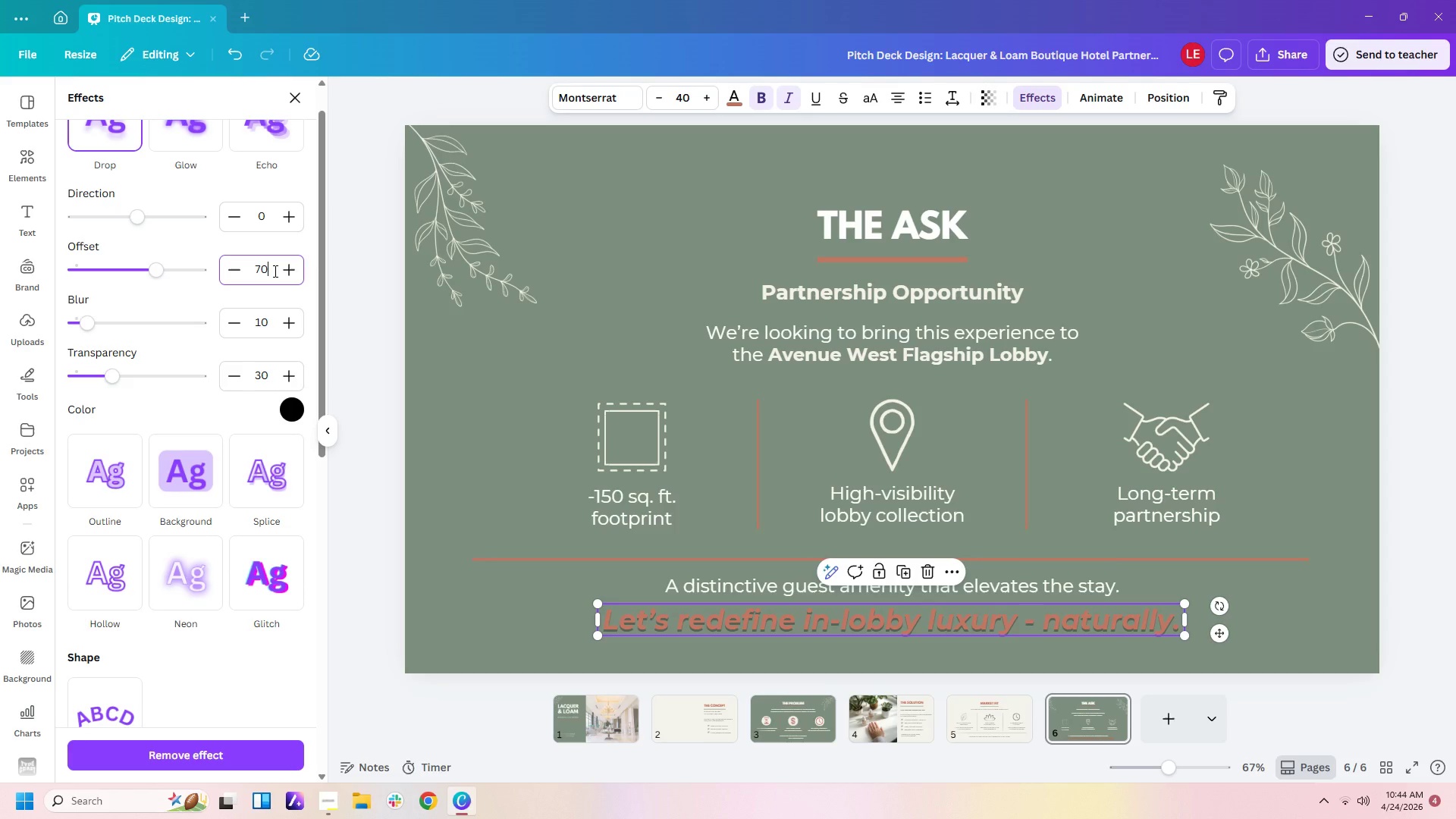 
key(Numpad0)